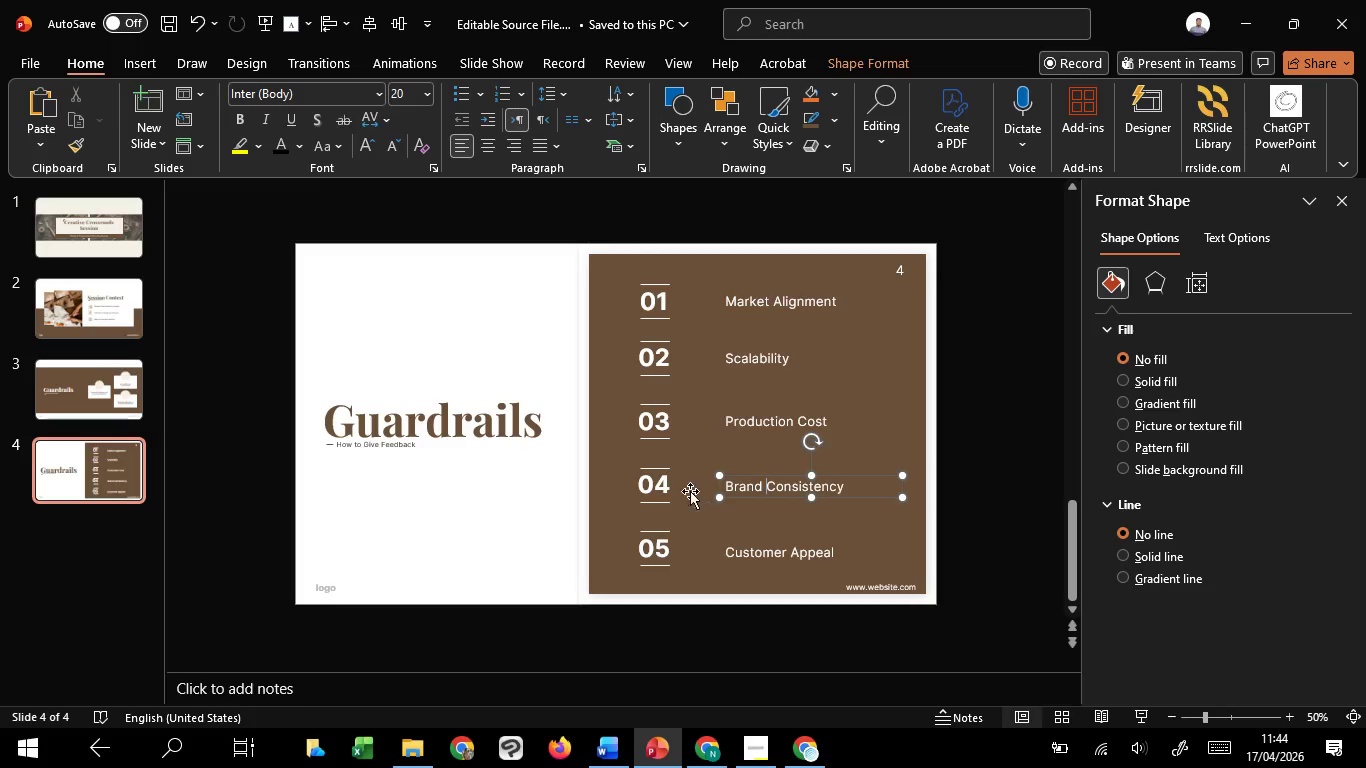 
hold_key(key=ShiftLeft, duration=1.5)
left_click([660, 491])
 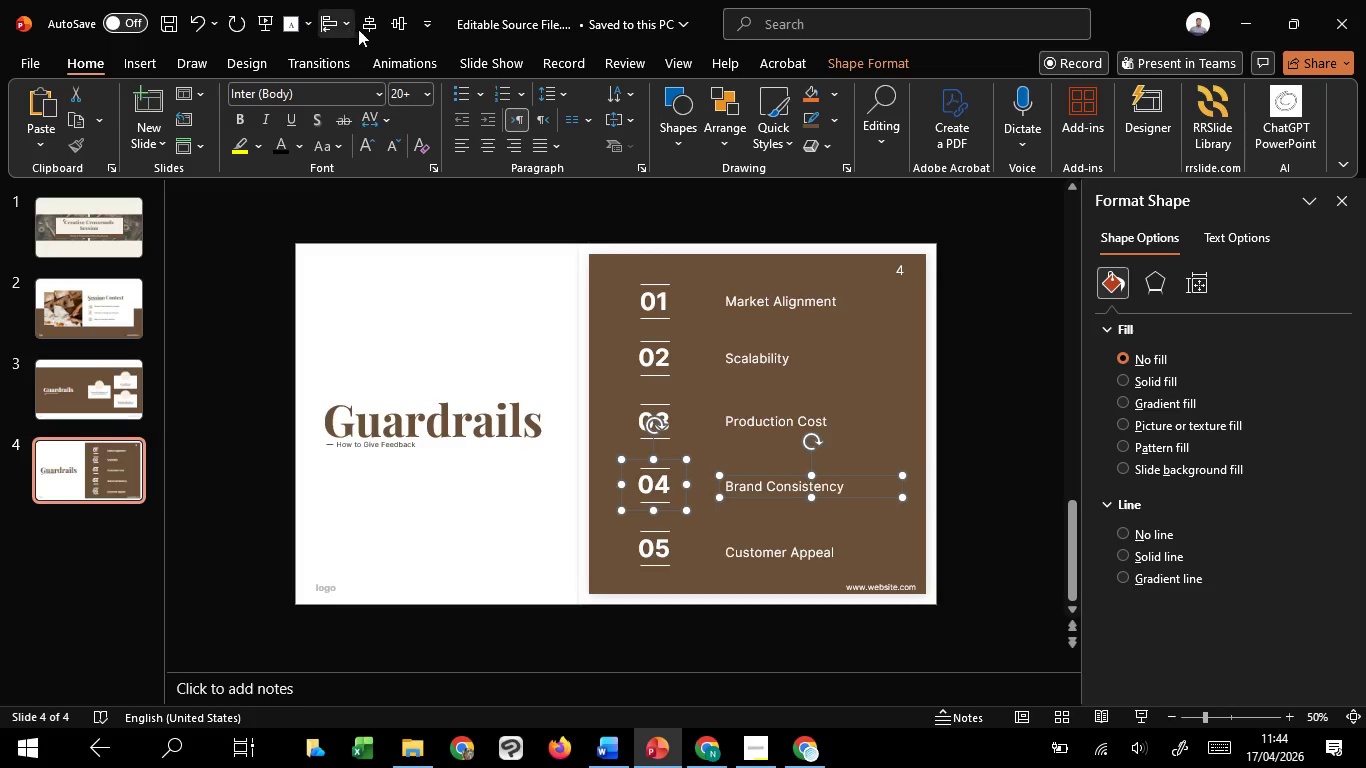 
hold_key(key=ShiftLeft, duration=0.66)
left_click([400, 20])
 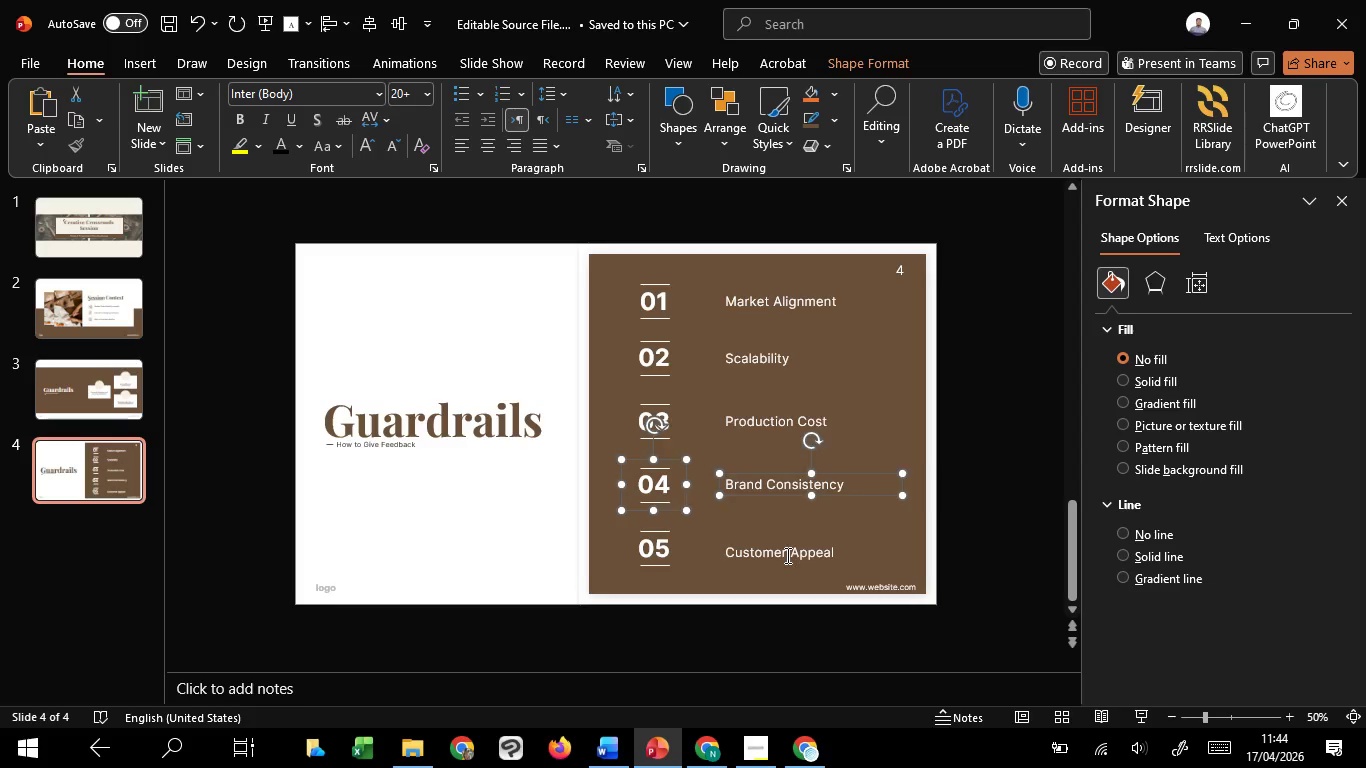 
left_click([786, 555])
 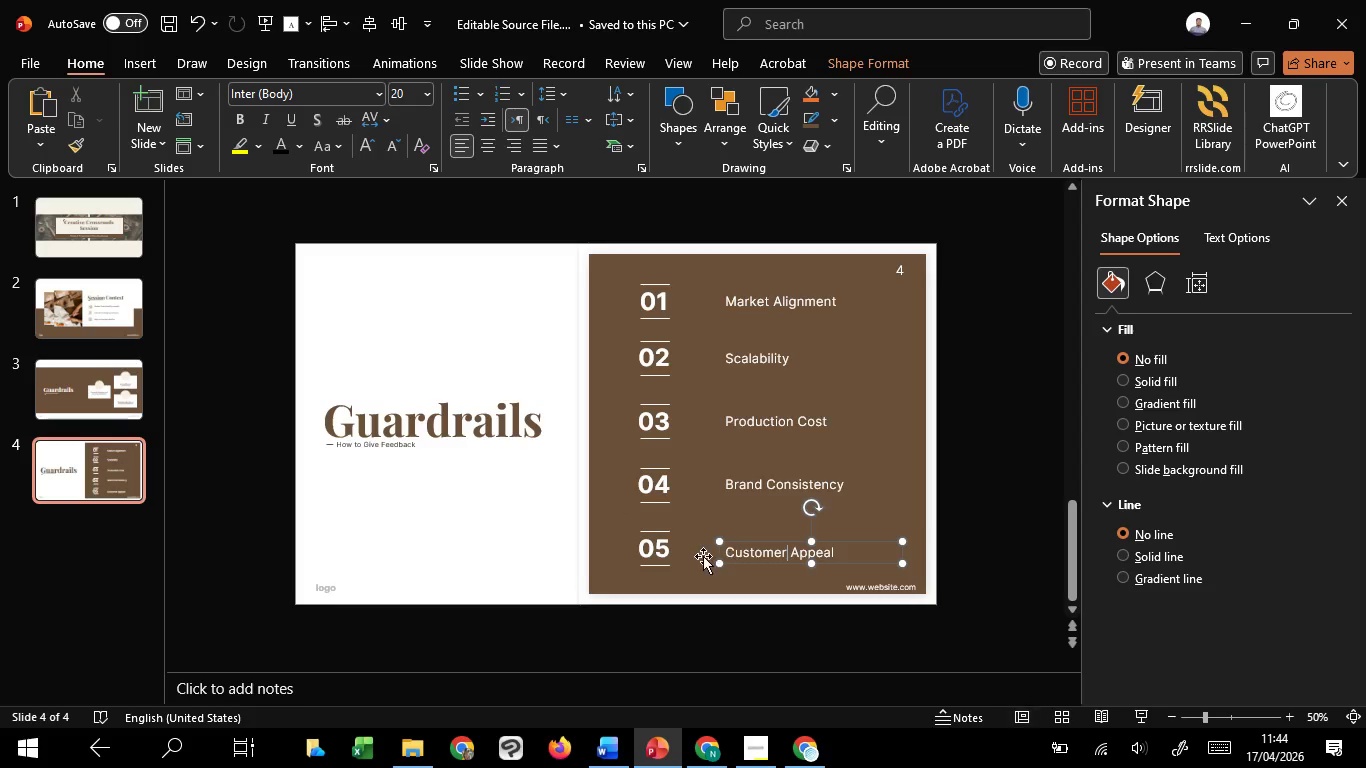 
hold_key(key=ShiftLeft, duration=1.5)
left_click([666, 555])
 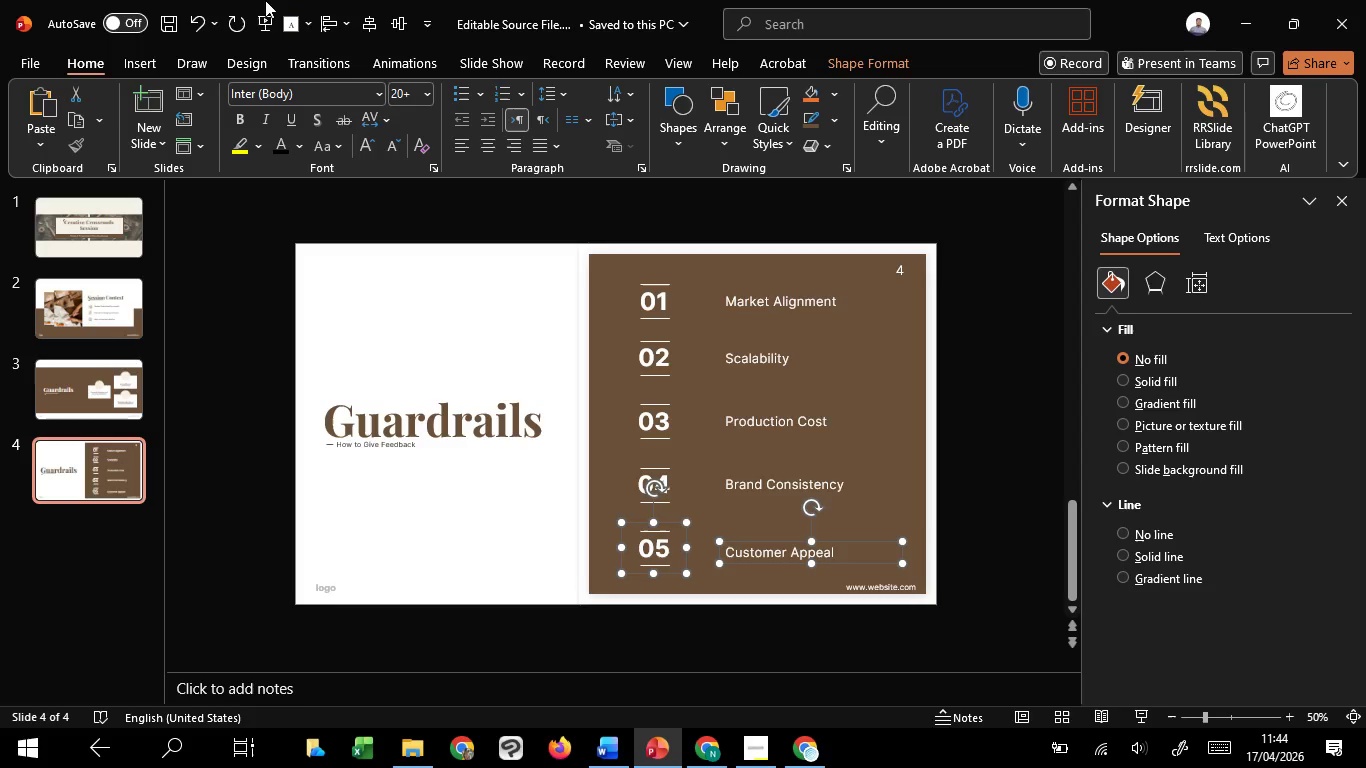 
key(Shift+ShiftLeft)
 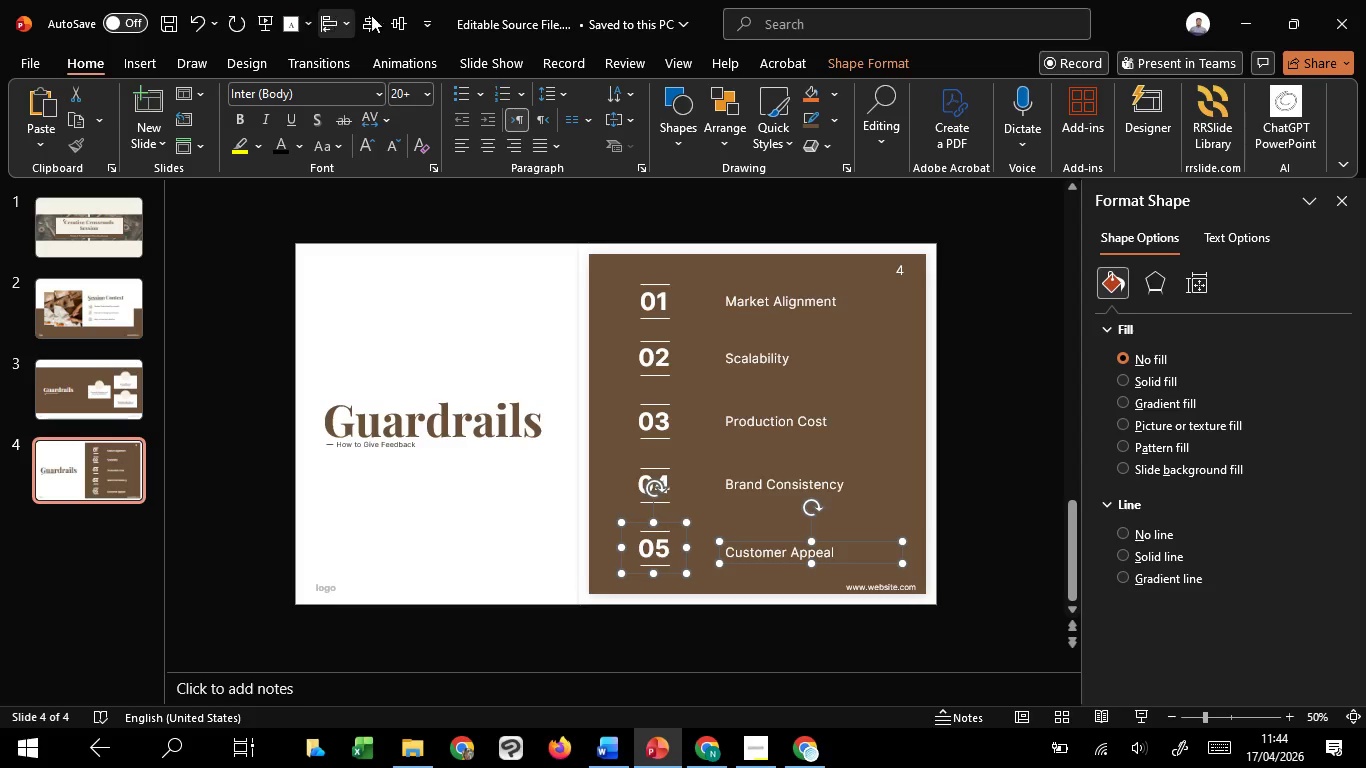 
key(Shift+ShiftLeft)
 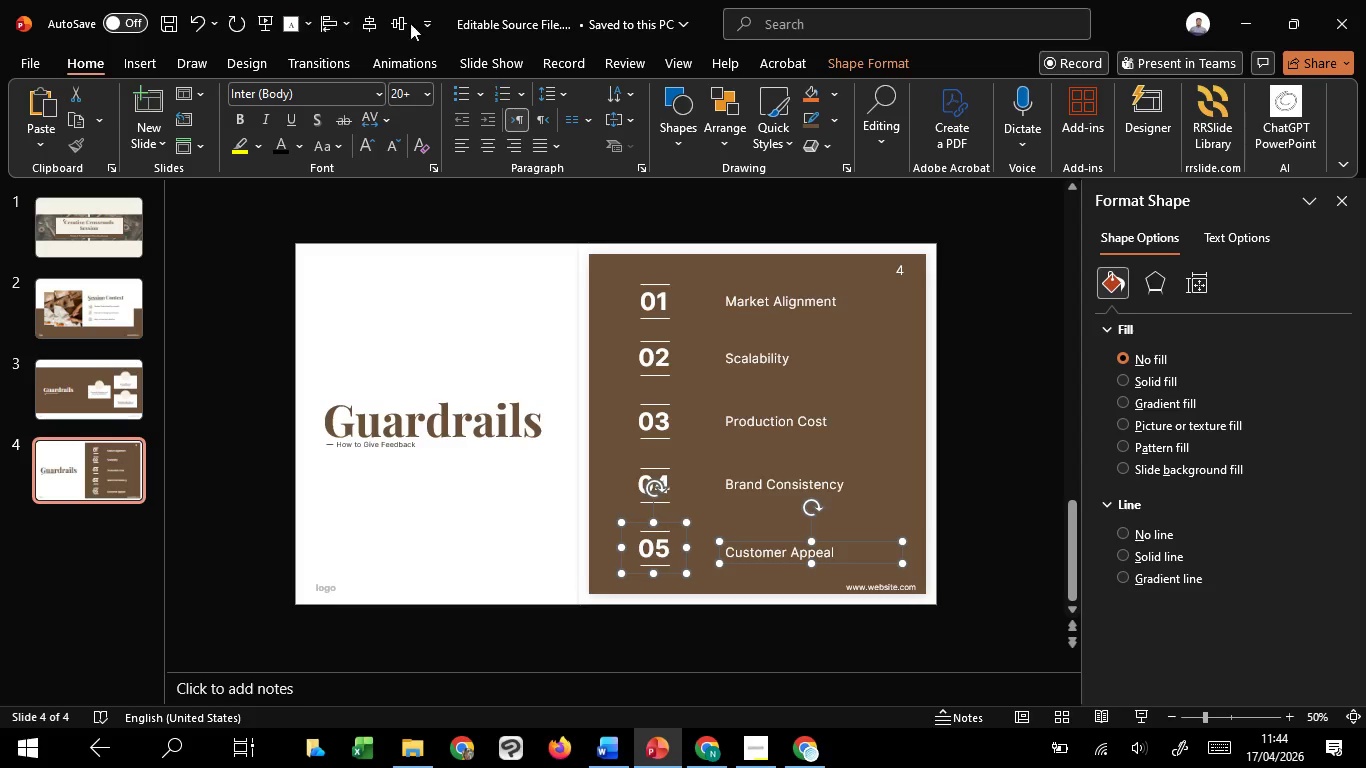 
key(Shift+ShiftLeft)
 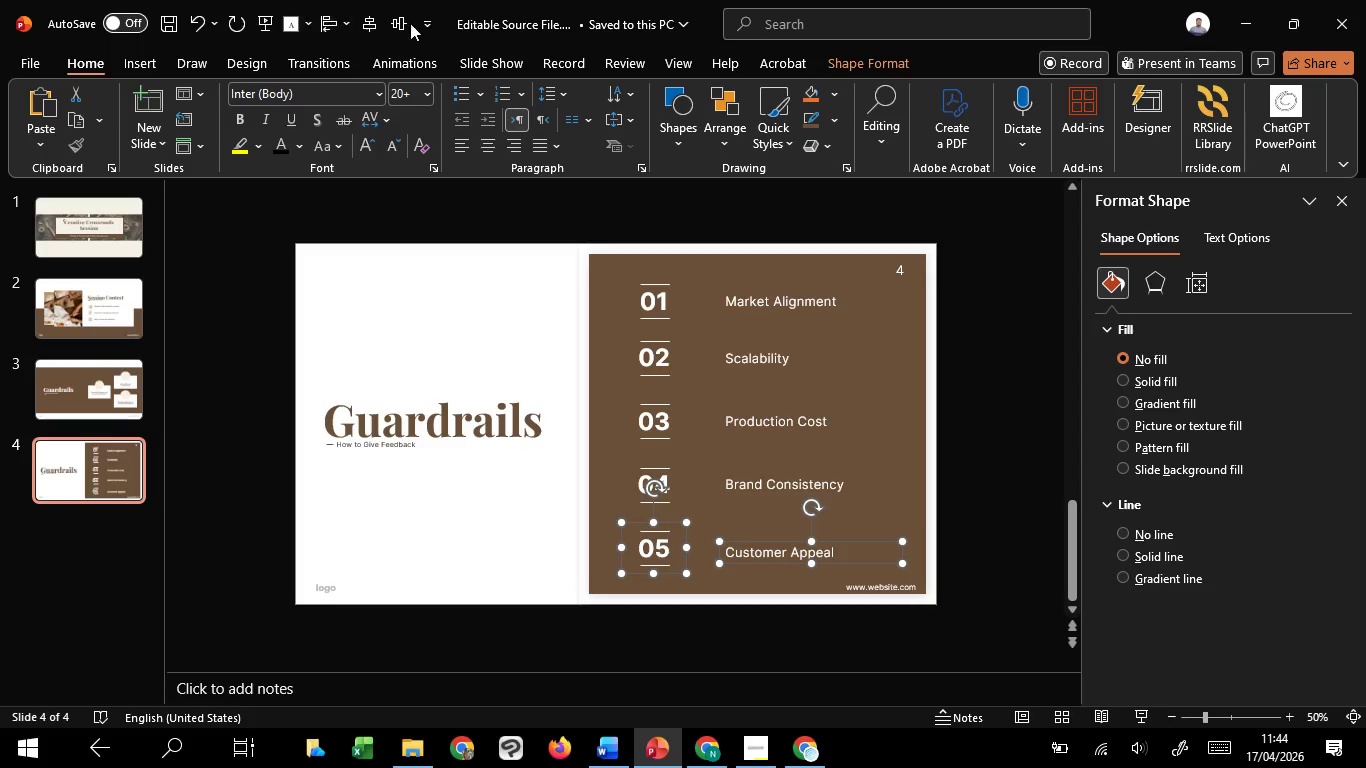 
key(Shift+ShiftLeft)
 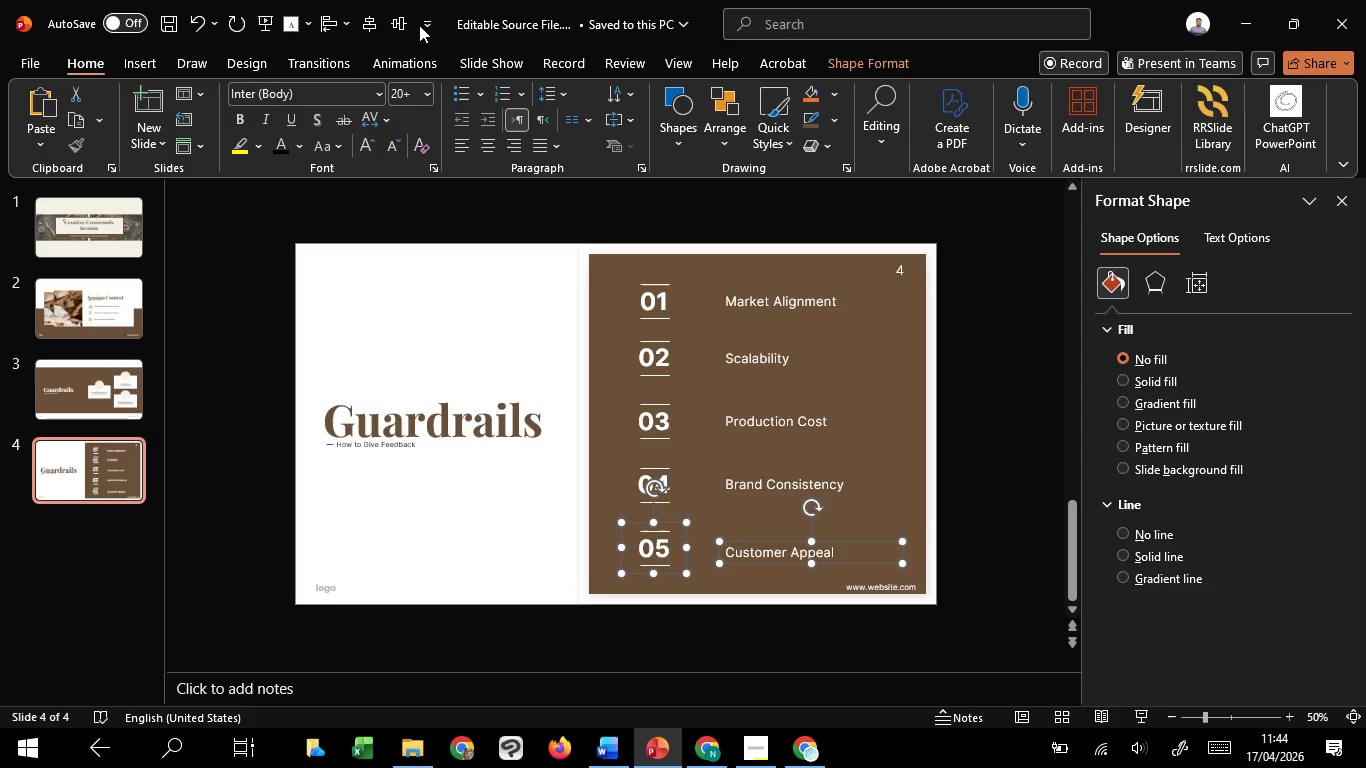 
key(Shift+ShiftLeft)
 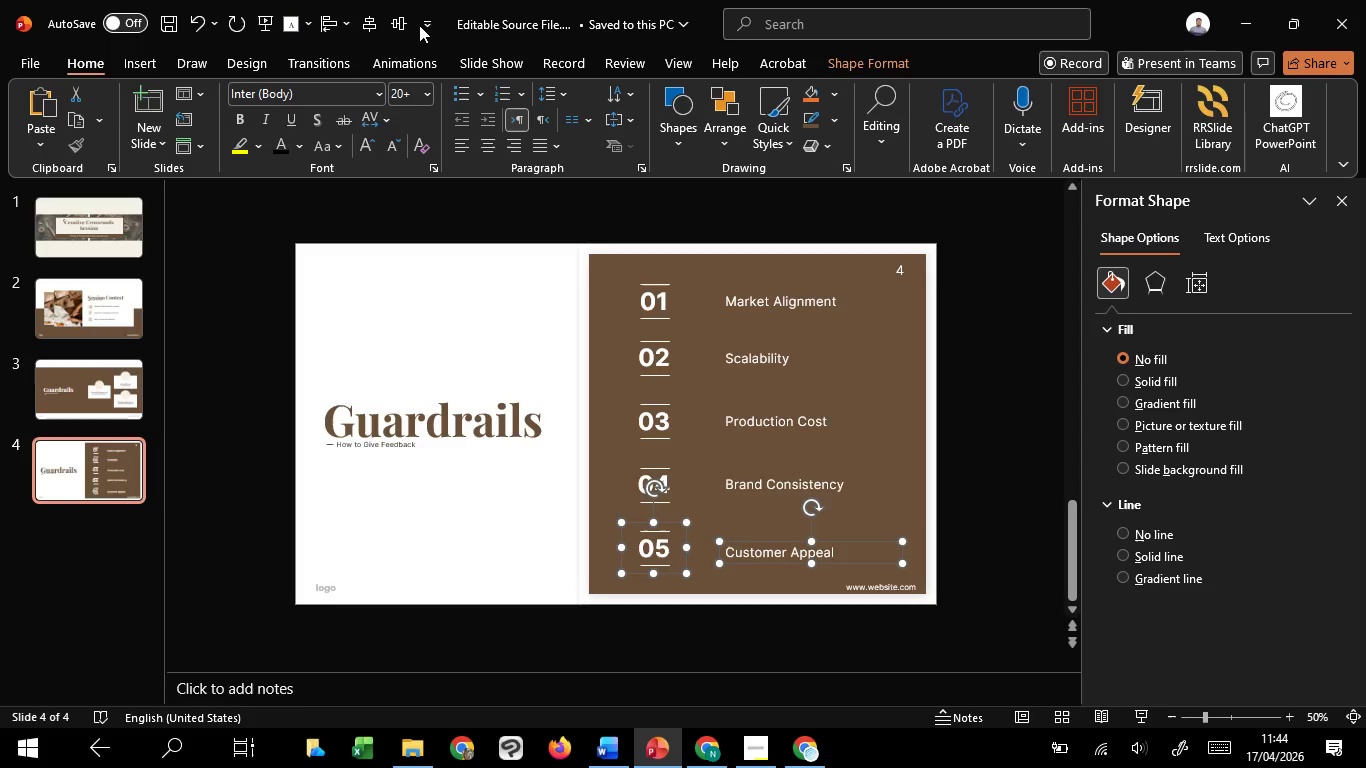 
key(Shift+ShiftLeft)
 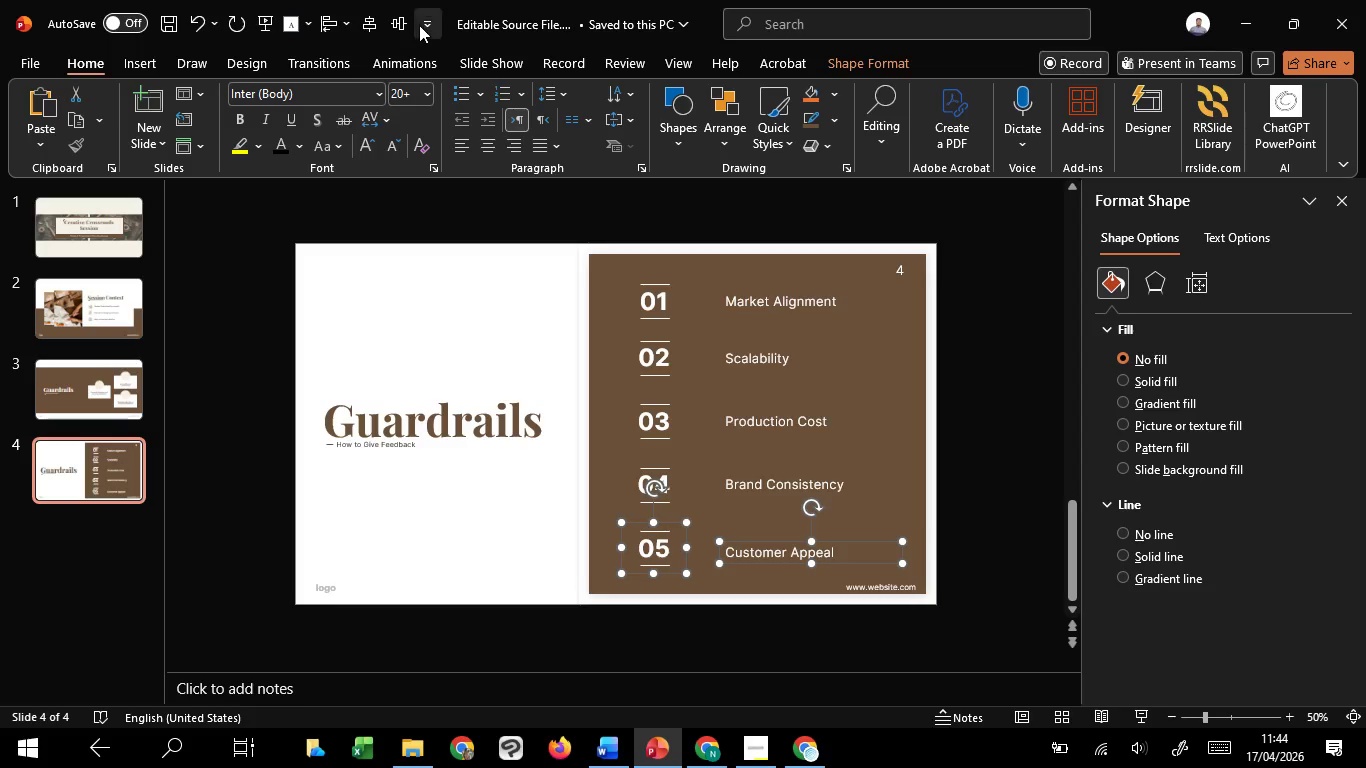 
key(Shift+ShiftLeft)
 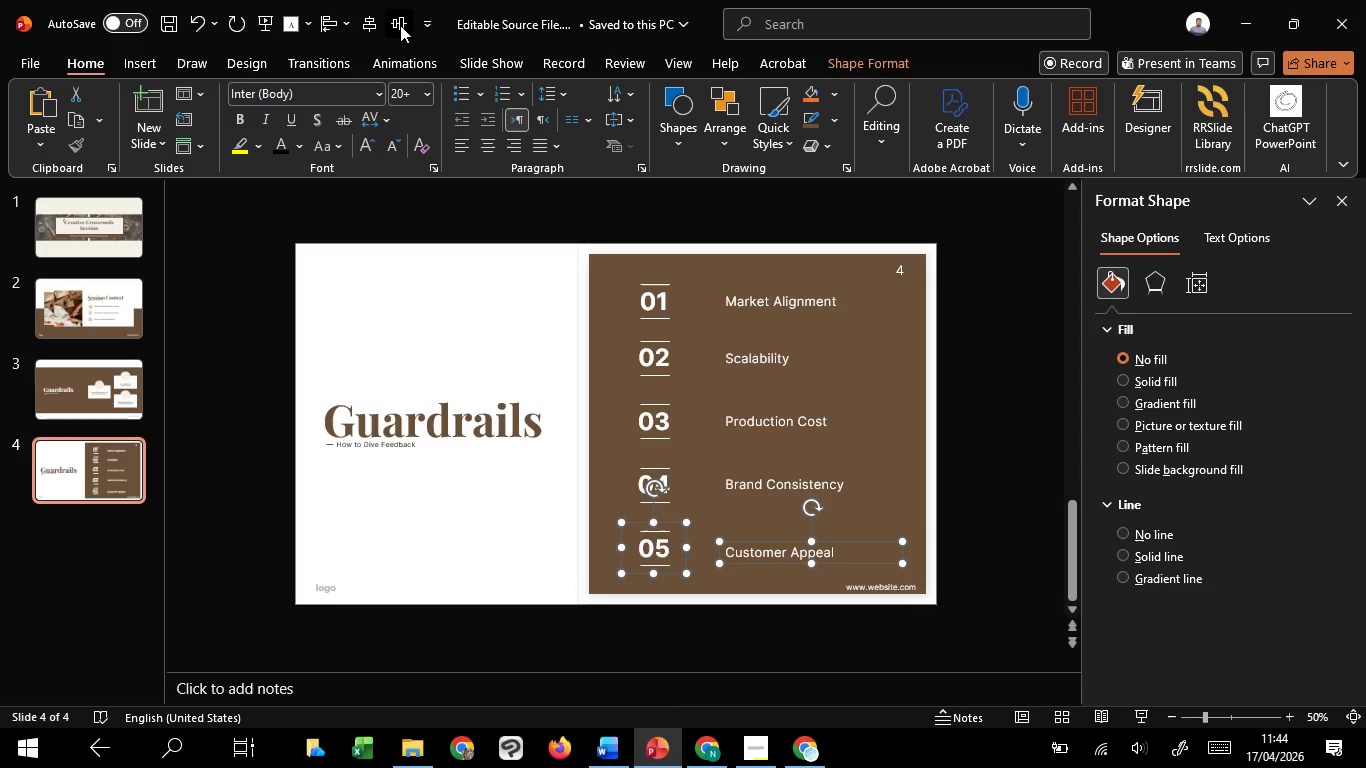 
left_click([400, 25])
 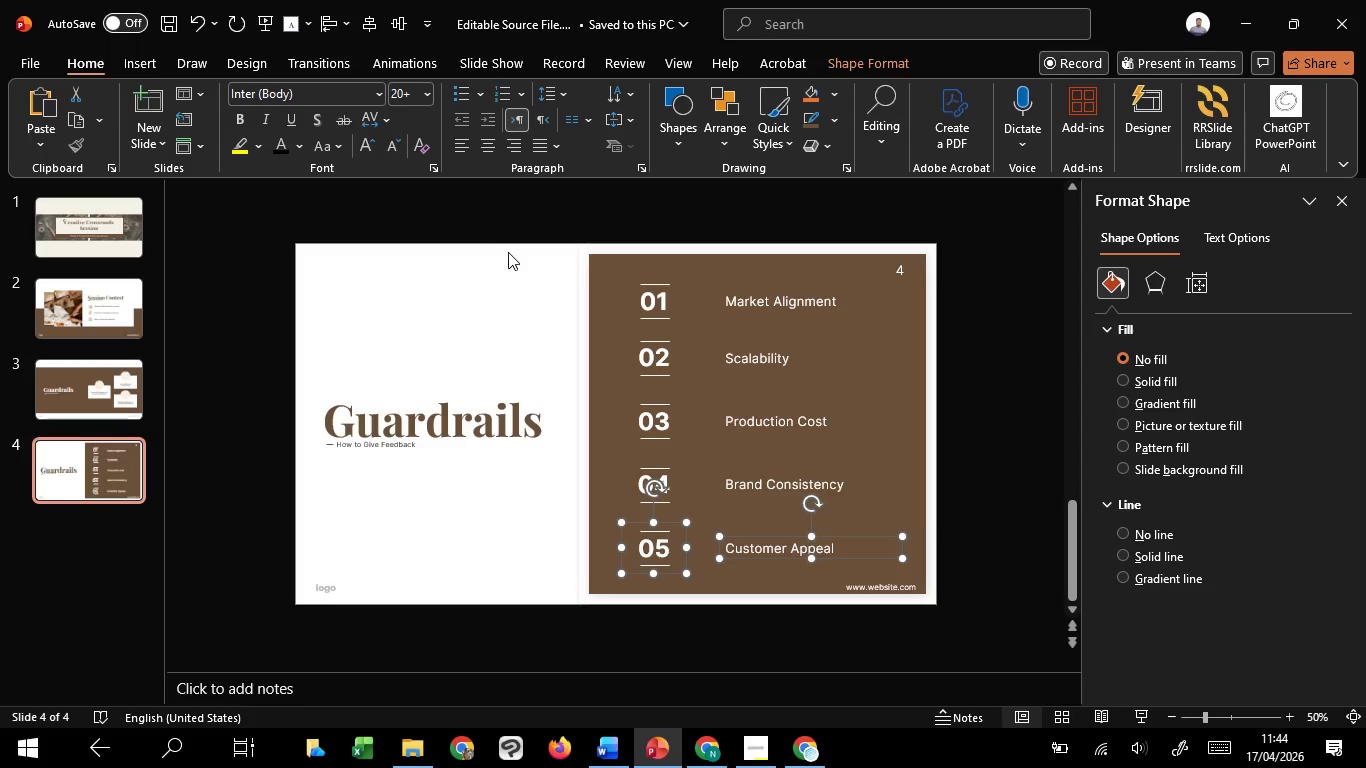 
left_click([509, 252])
 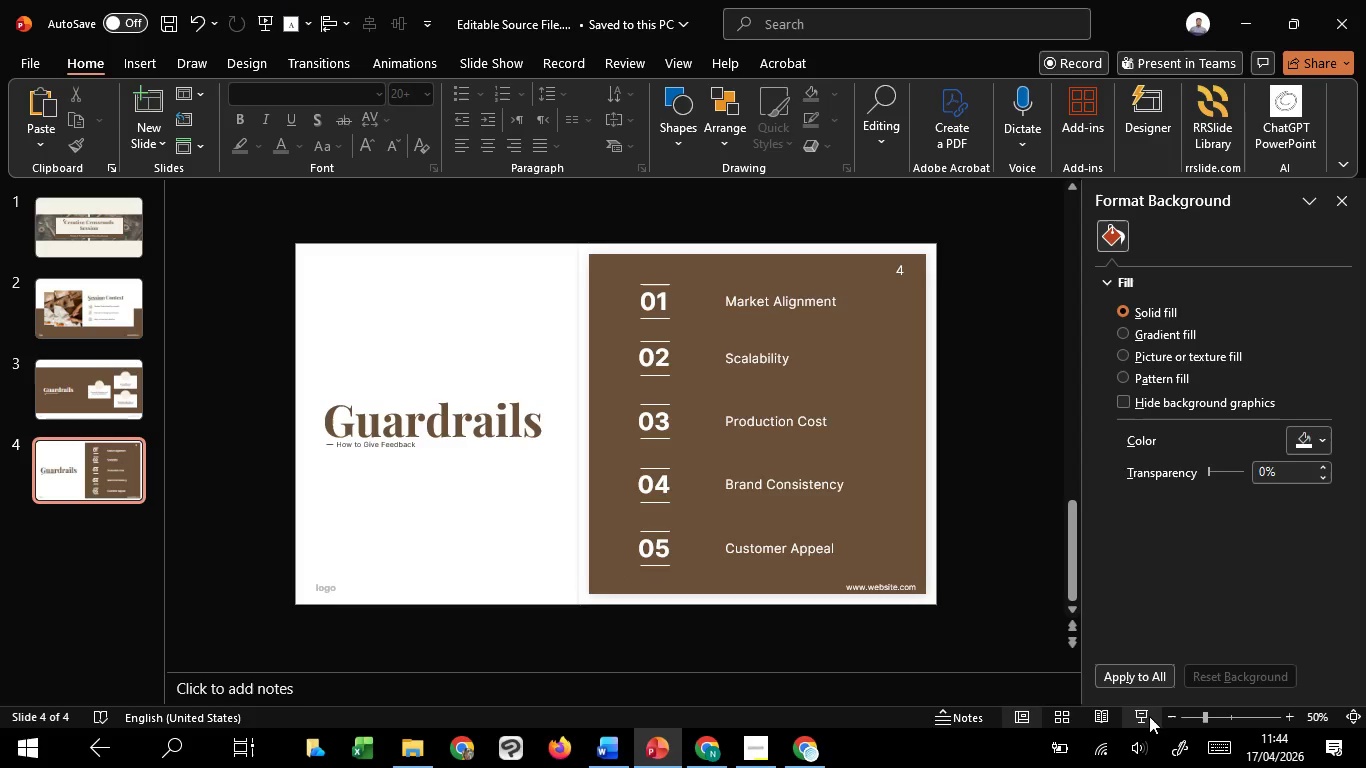 
left_click([1149, 717])
 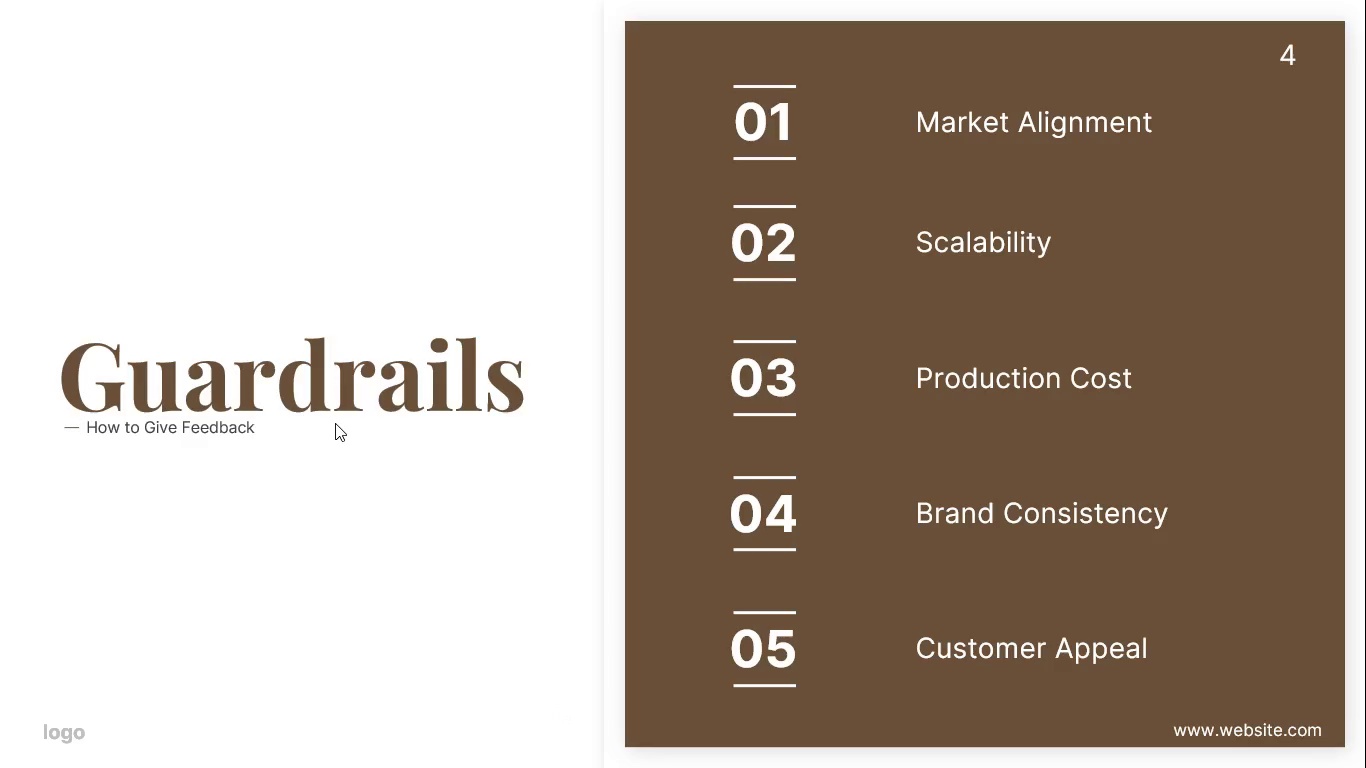 
wait(37.86)
 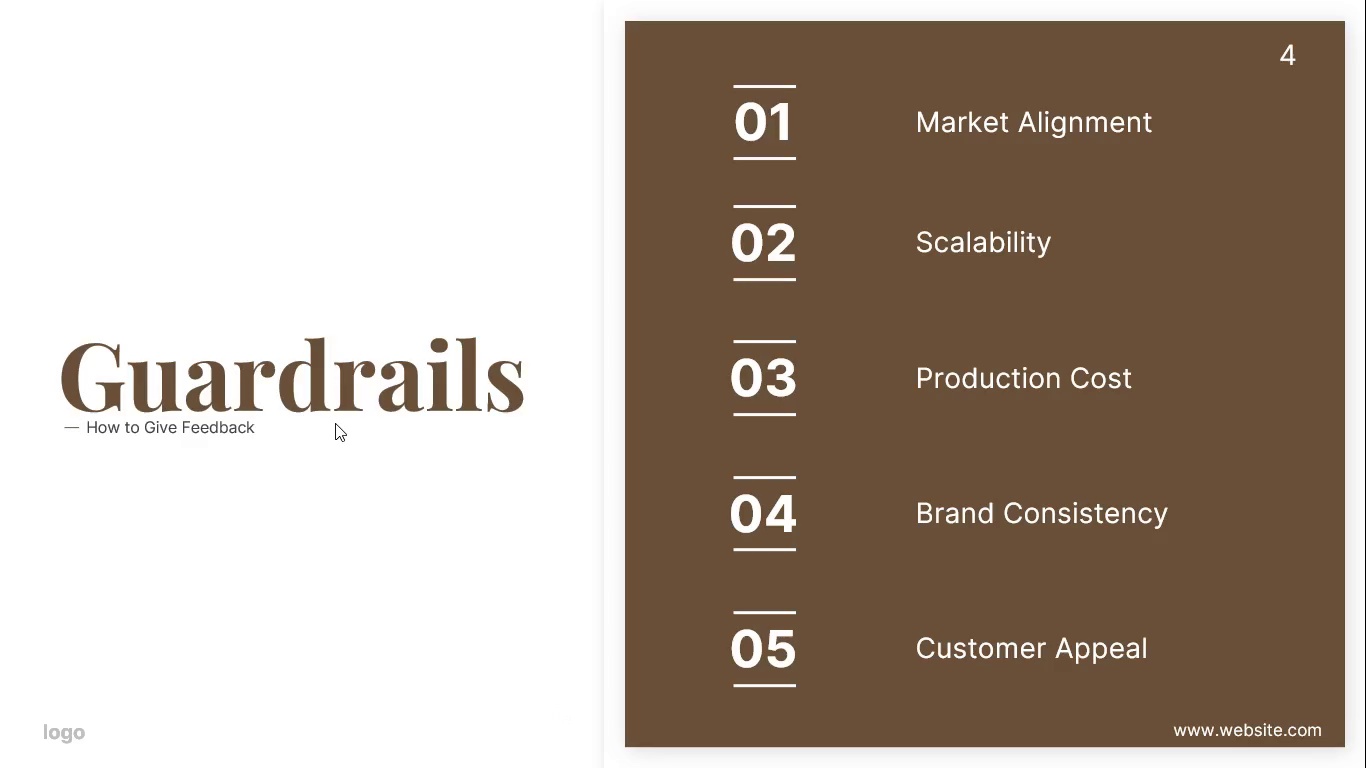 
left_click([156, 421])
 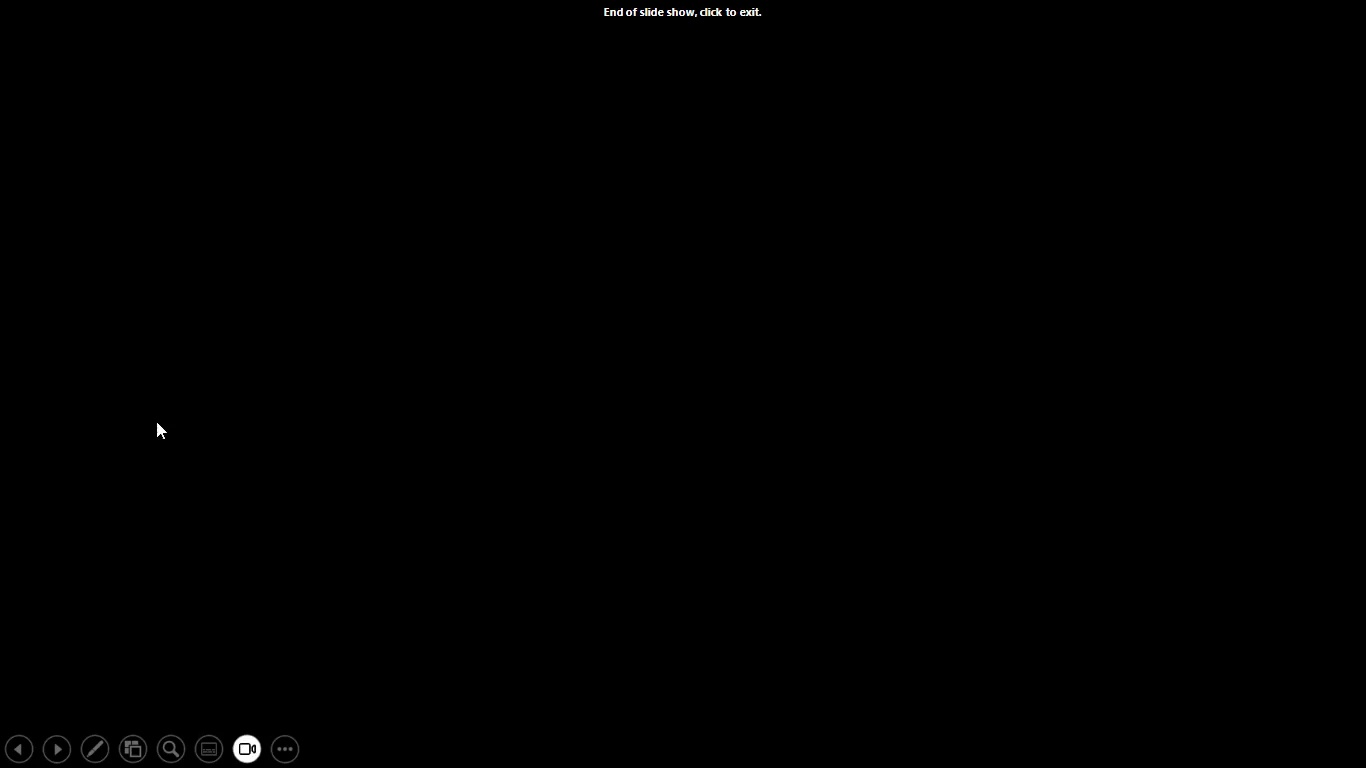 
left_click([156, 421])
 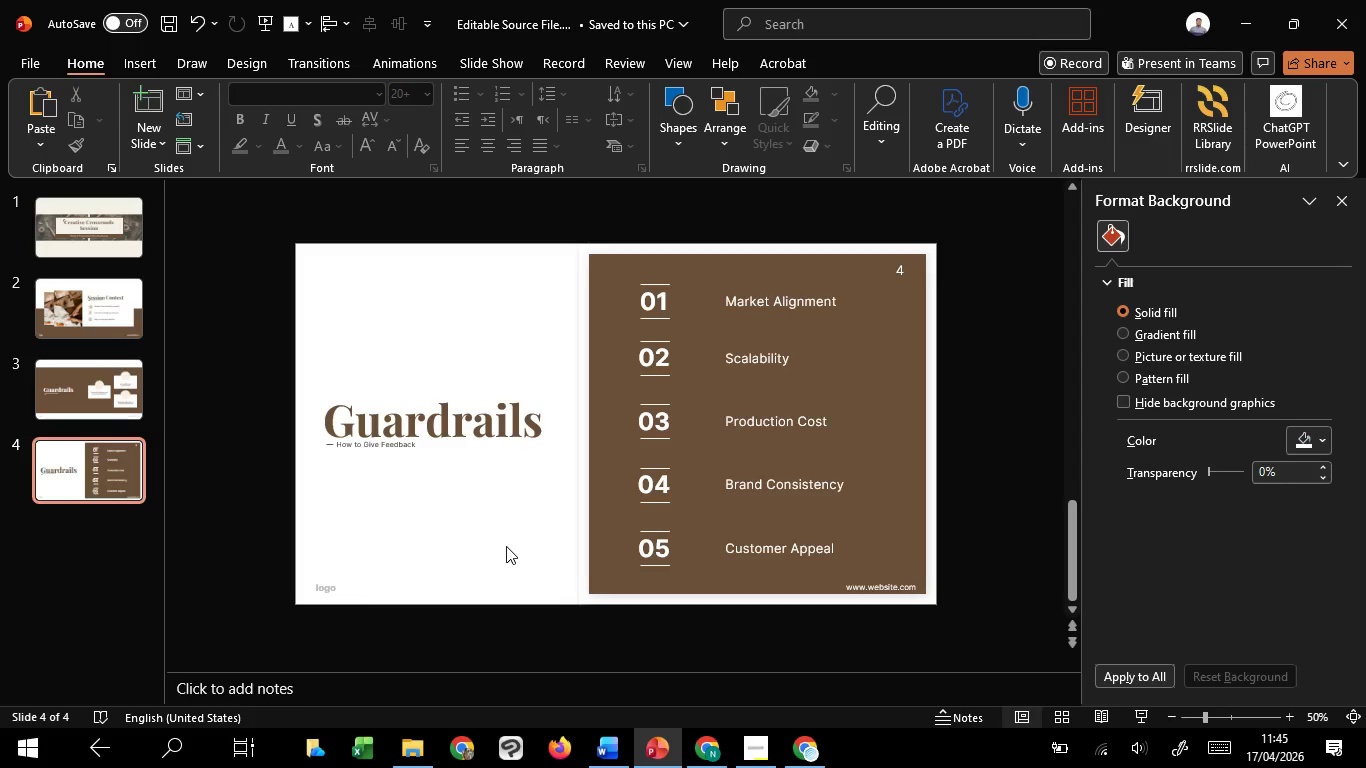 
wait(17.36)
 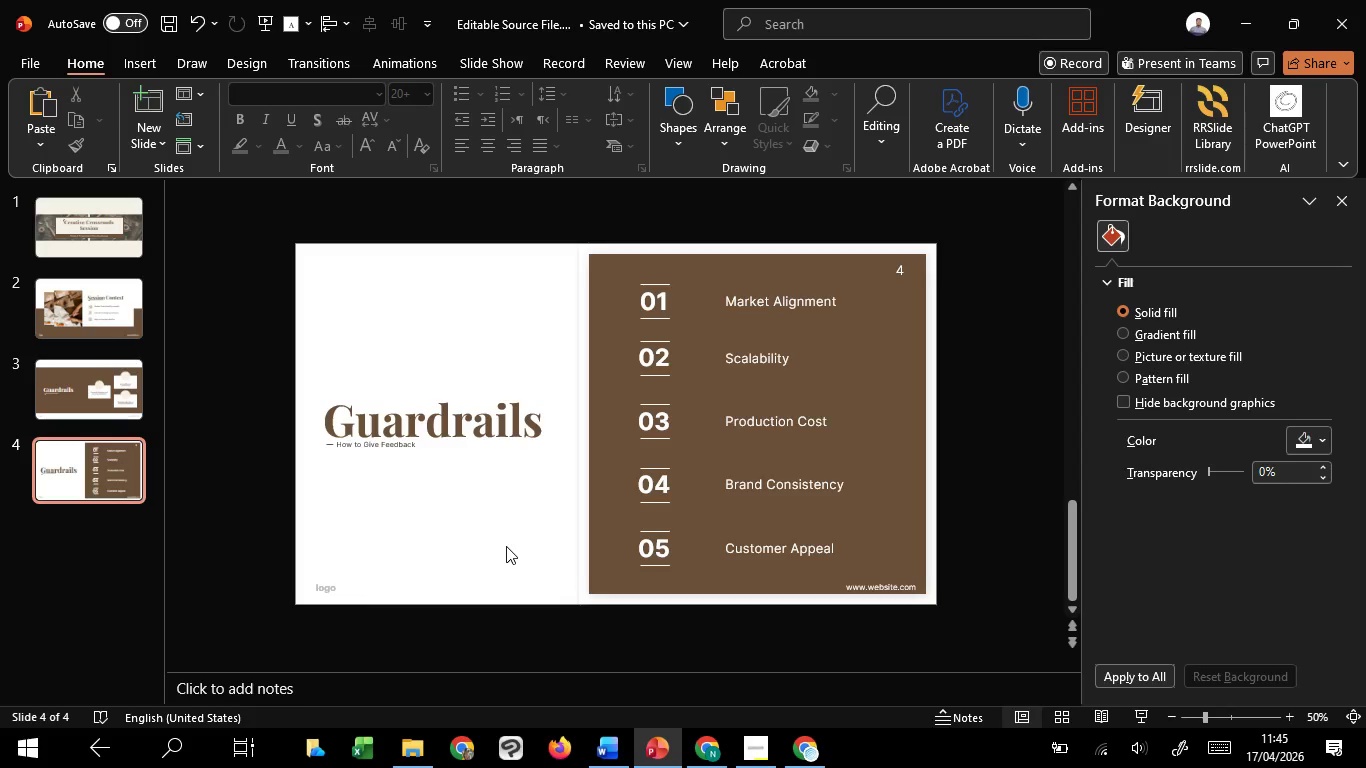 
left_click([409, 446])
 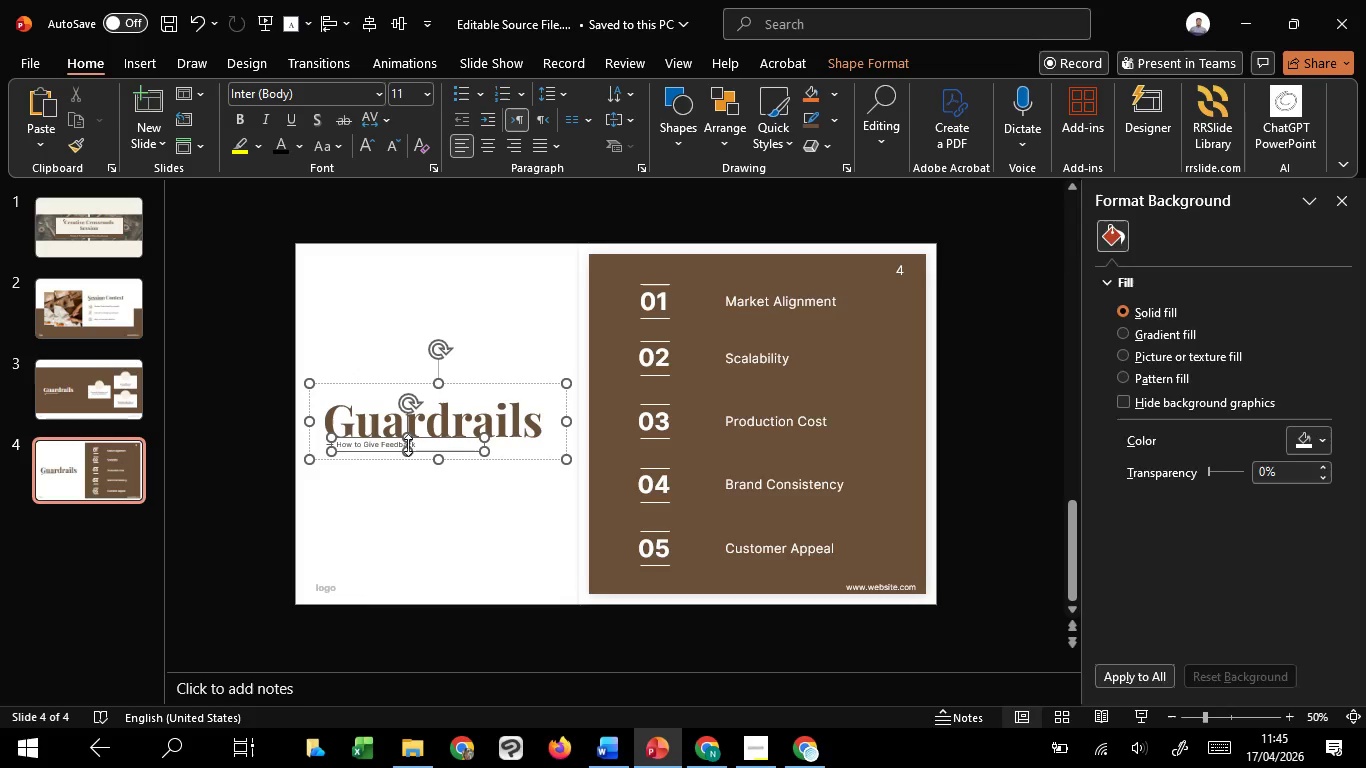 
hold_key(key=ControlLeft, duration=0.84)
scroll: coordinate [408, 445], scroll_direction: up, amount: 5.0
 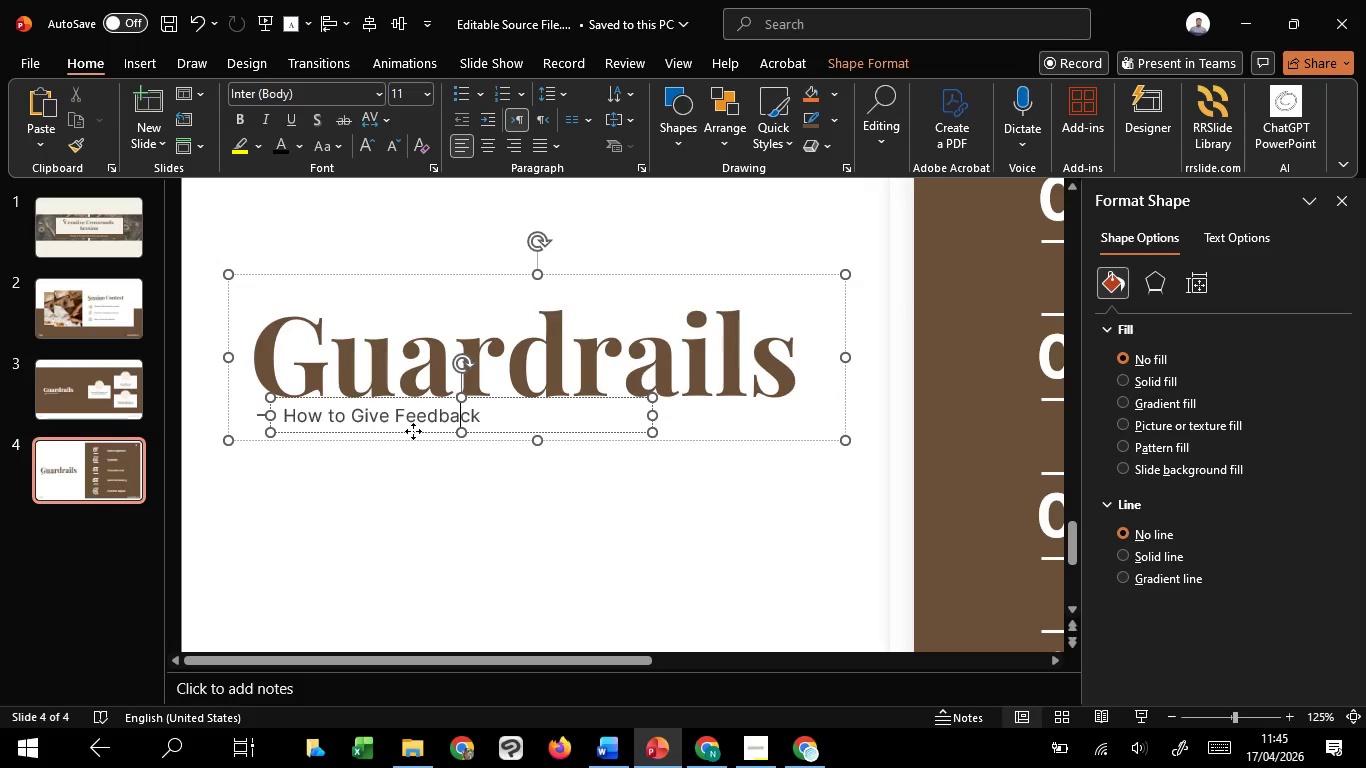 
left_click([413, 431])
 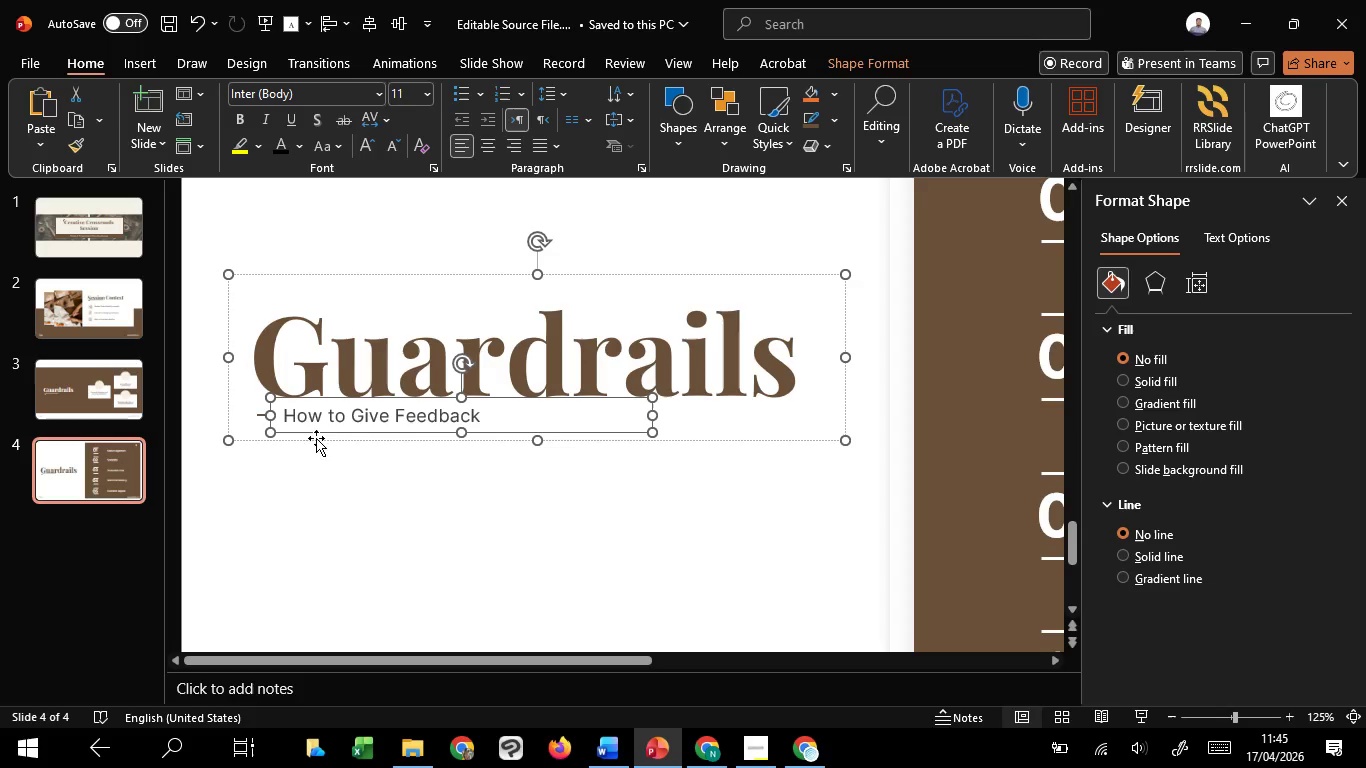 
hold_key(key=ShiftLeft, duration=0.86)
 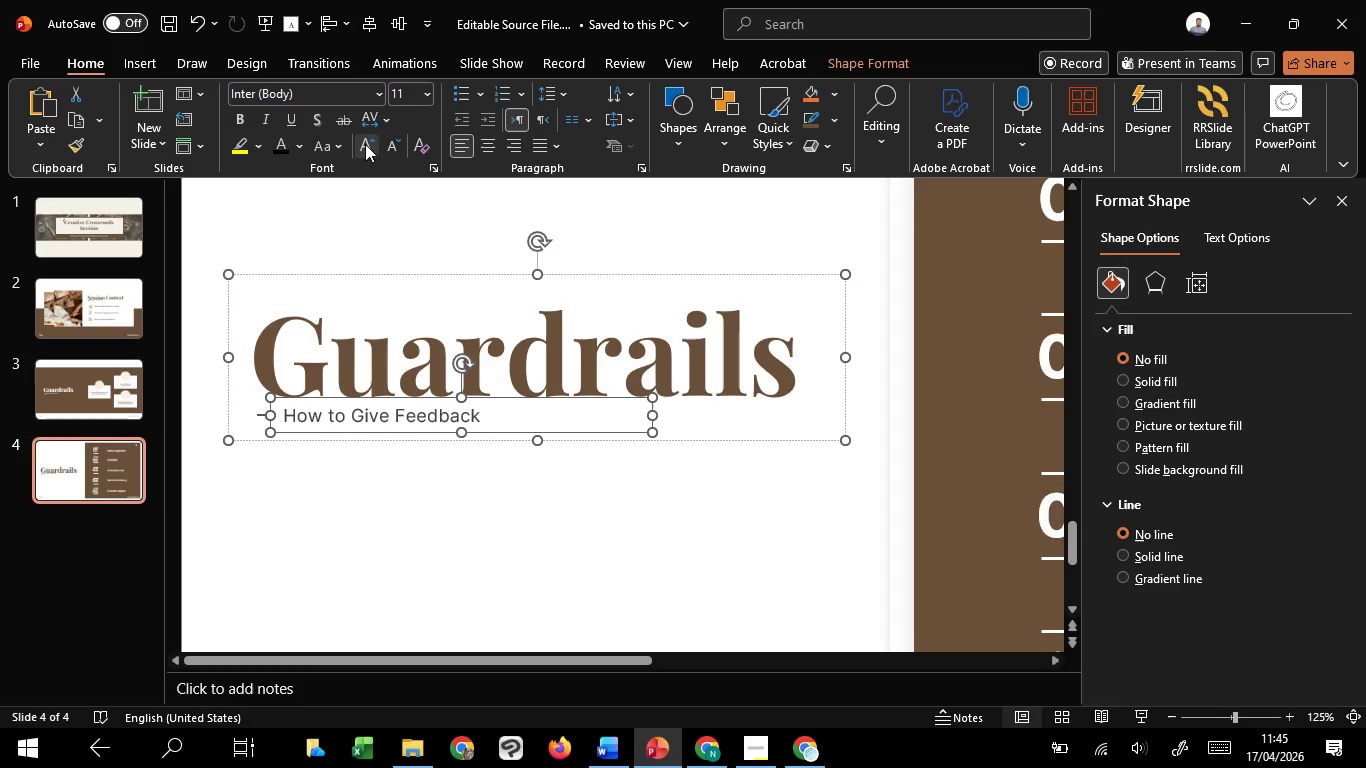 
left_click([366, 144])
 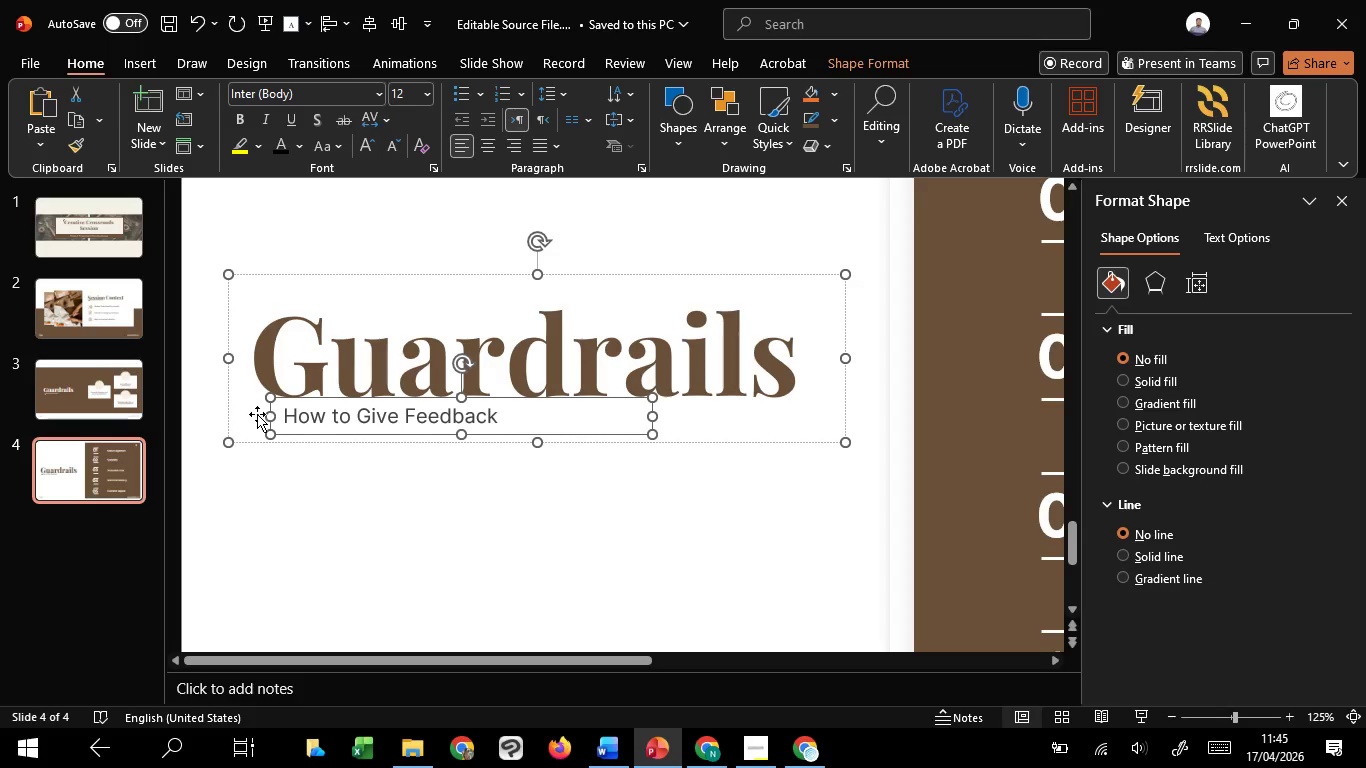 
left_click([257, 415])
 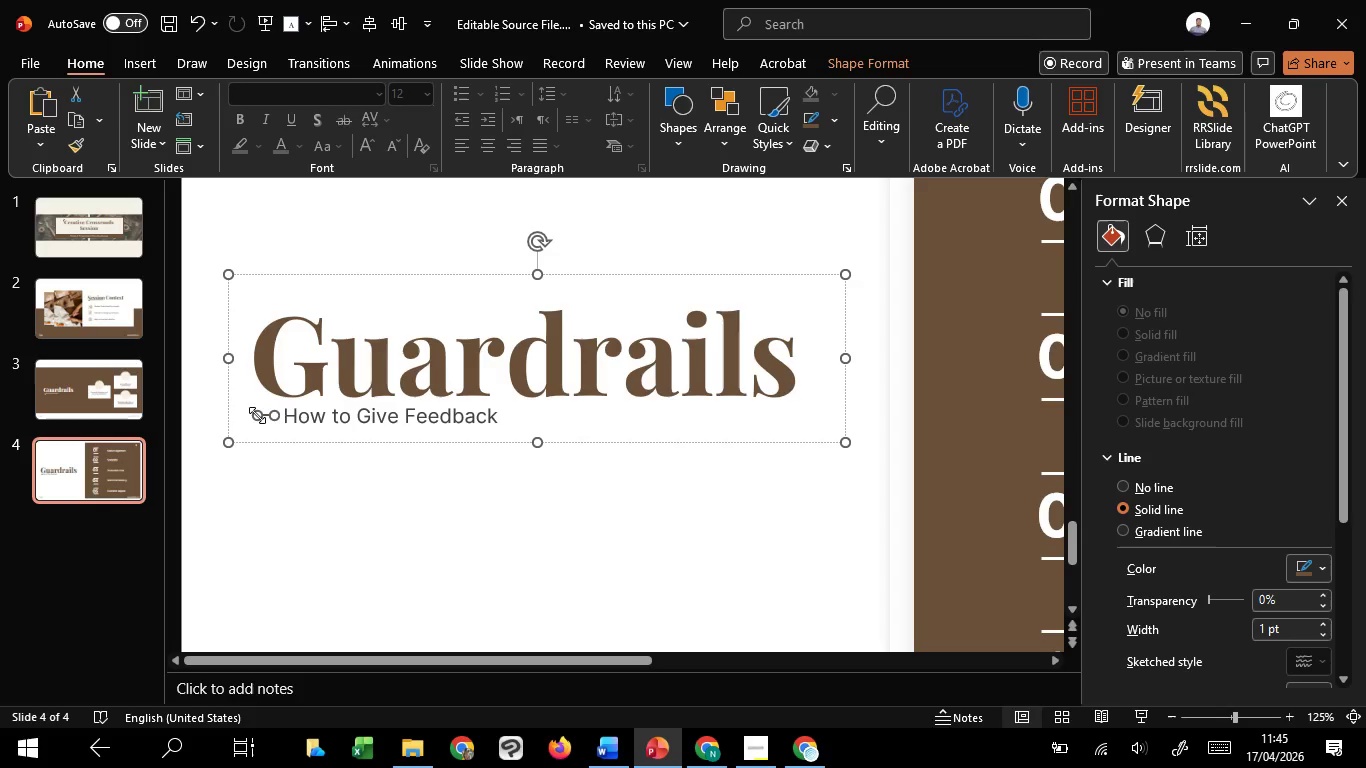 
hold_key(key=ControlLeft, duration=0.62)
 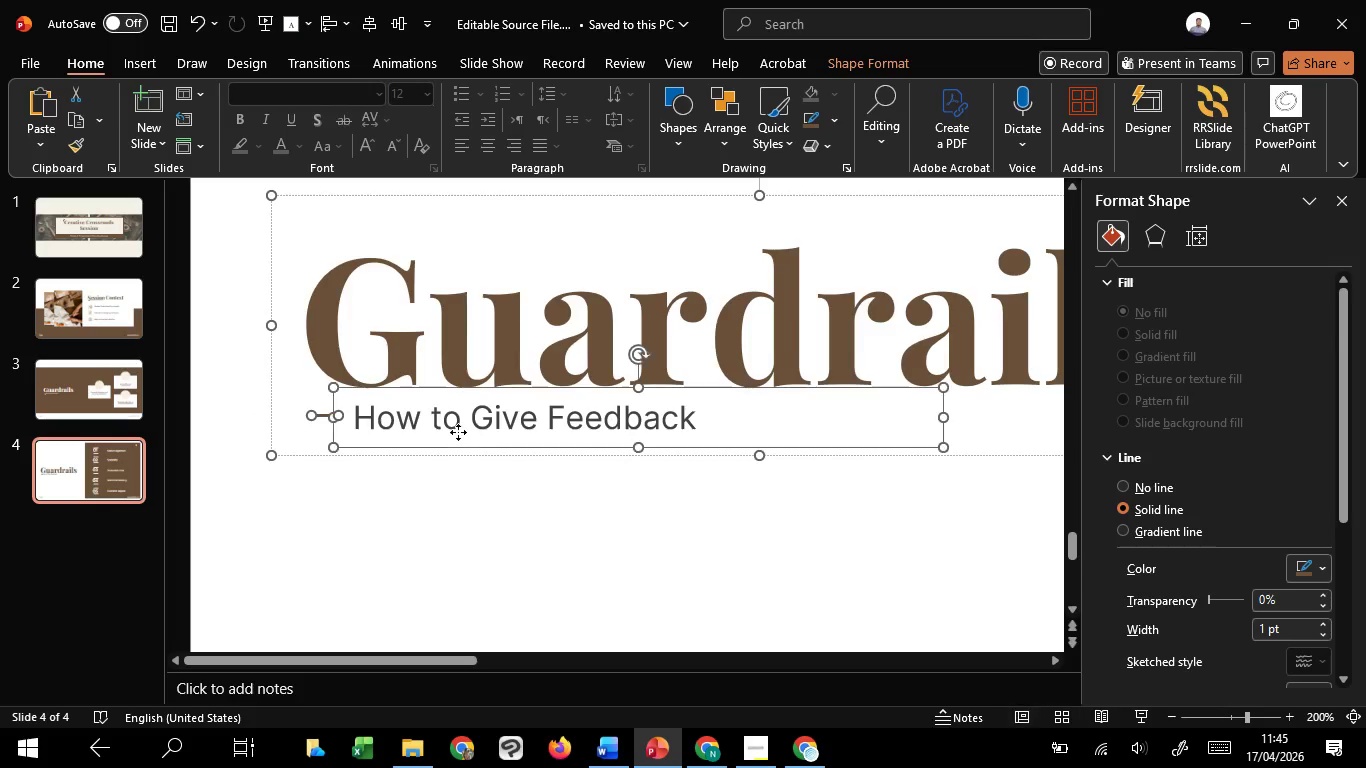 
hold_key(key=ShiftLeft, duration=1.5)
 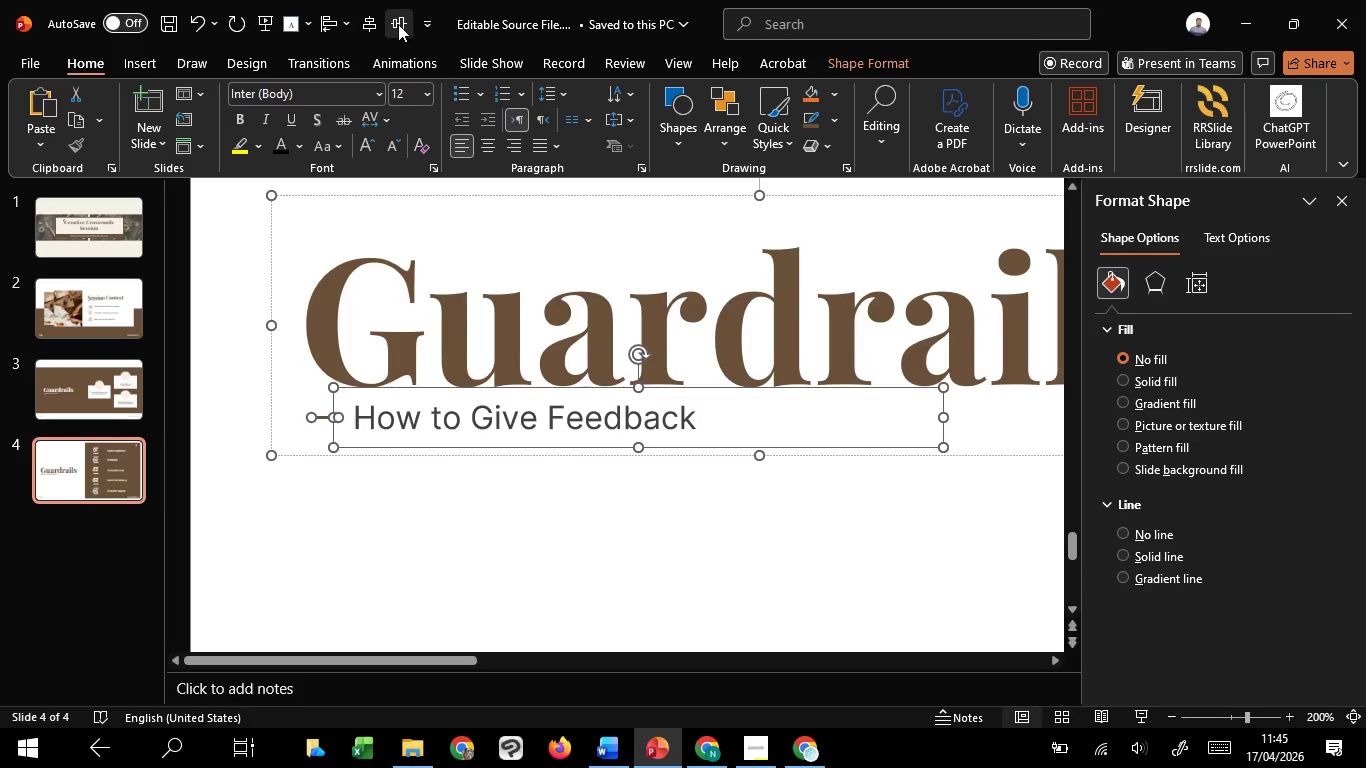 
scroll: coordinate [257, 415], scroll_direction: up, amount: 2.0
 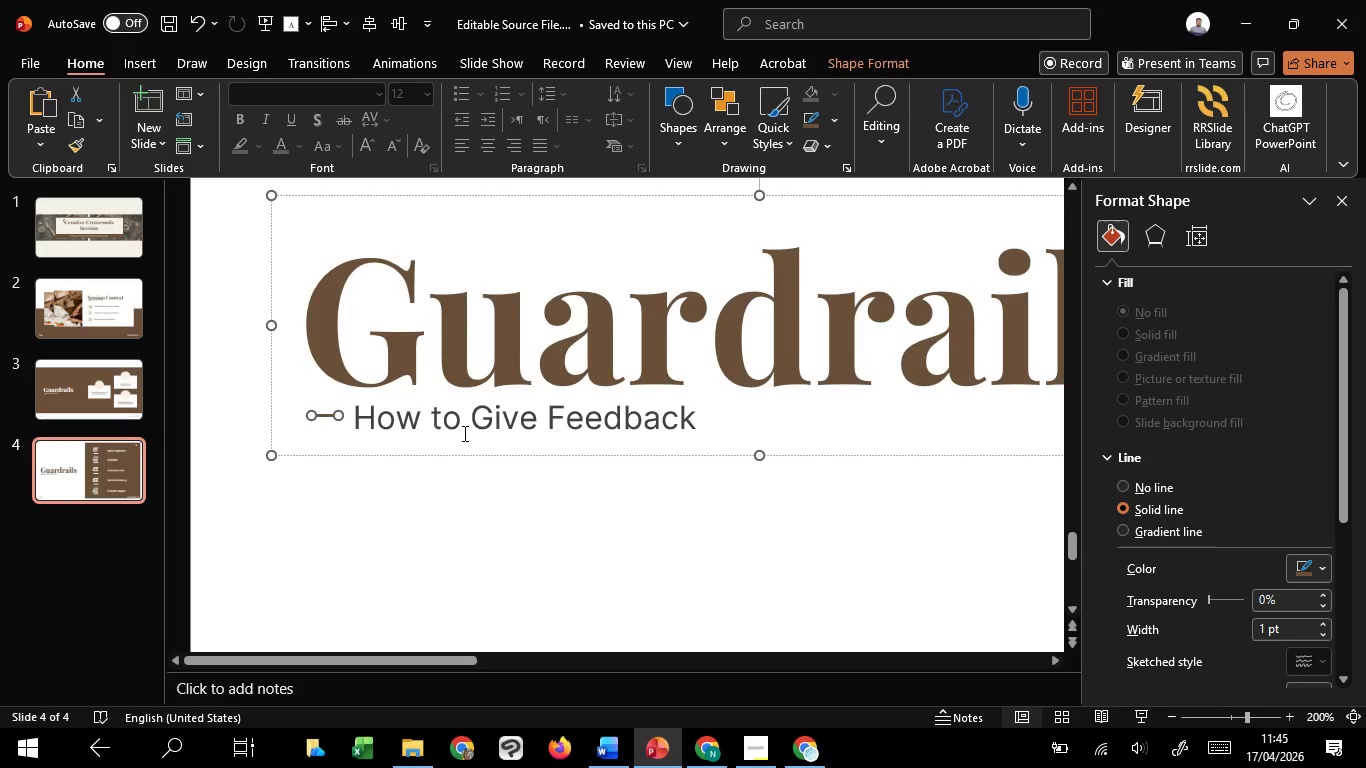 
left_click([458, 432])
 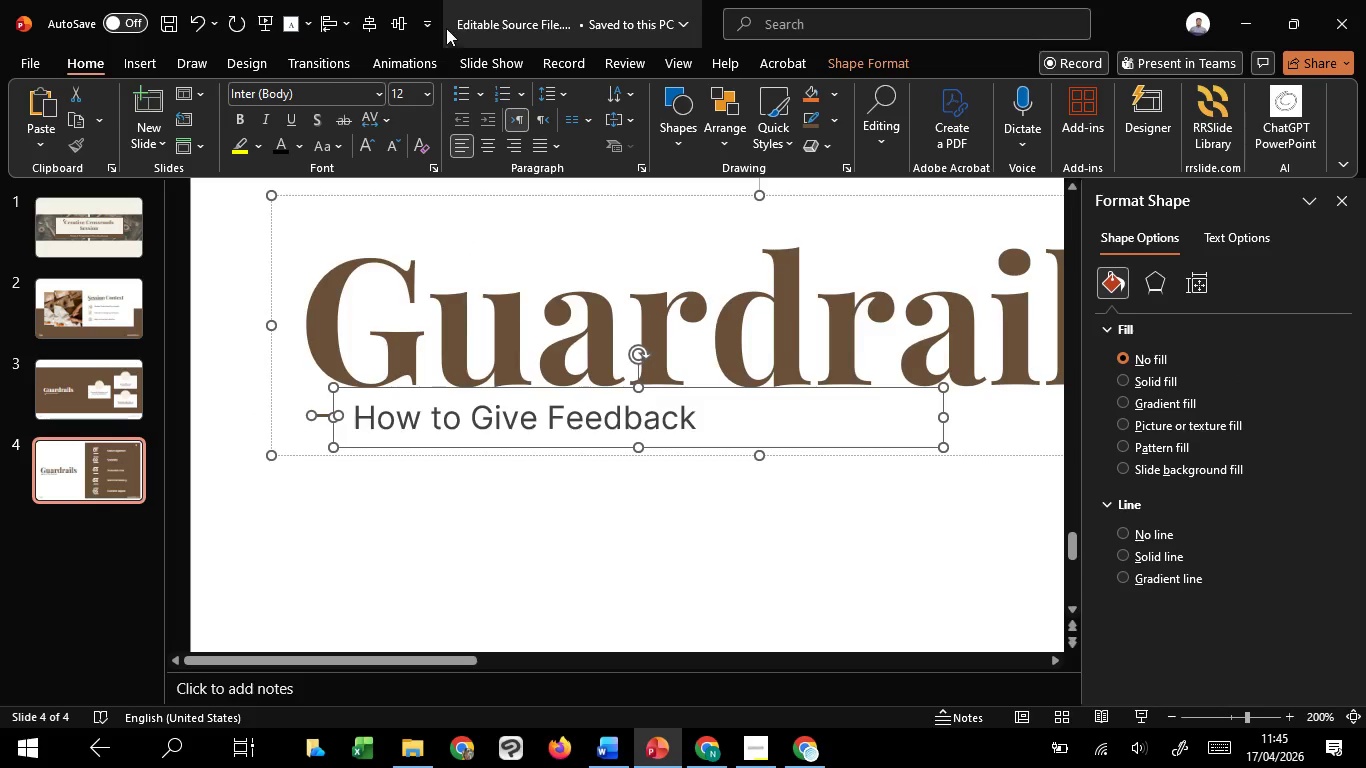 
key(Shift+ShiftLeft)
 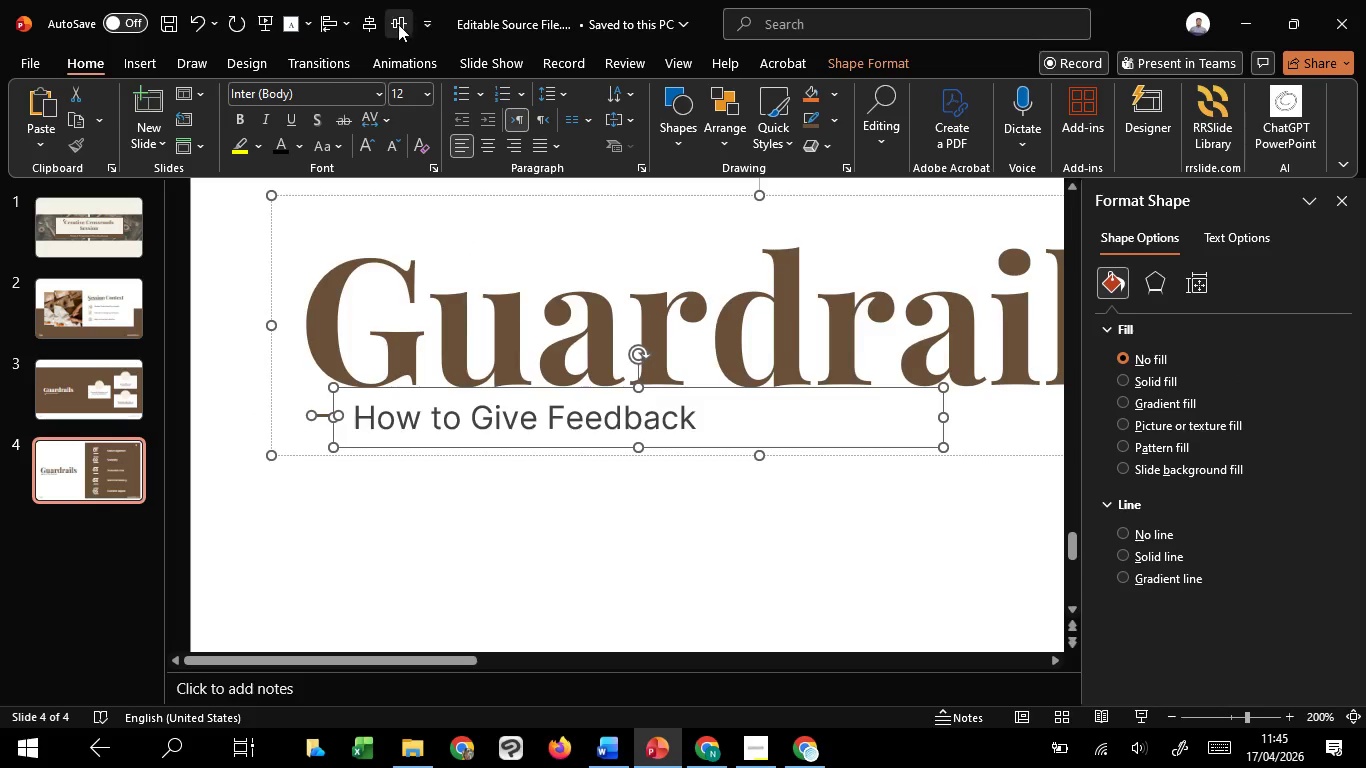 
key(Shift+ShiftLeft)
 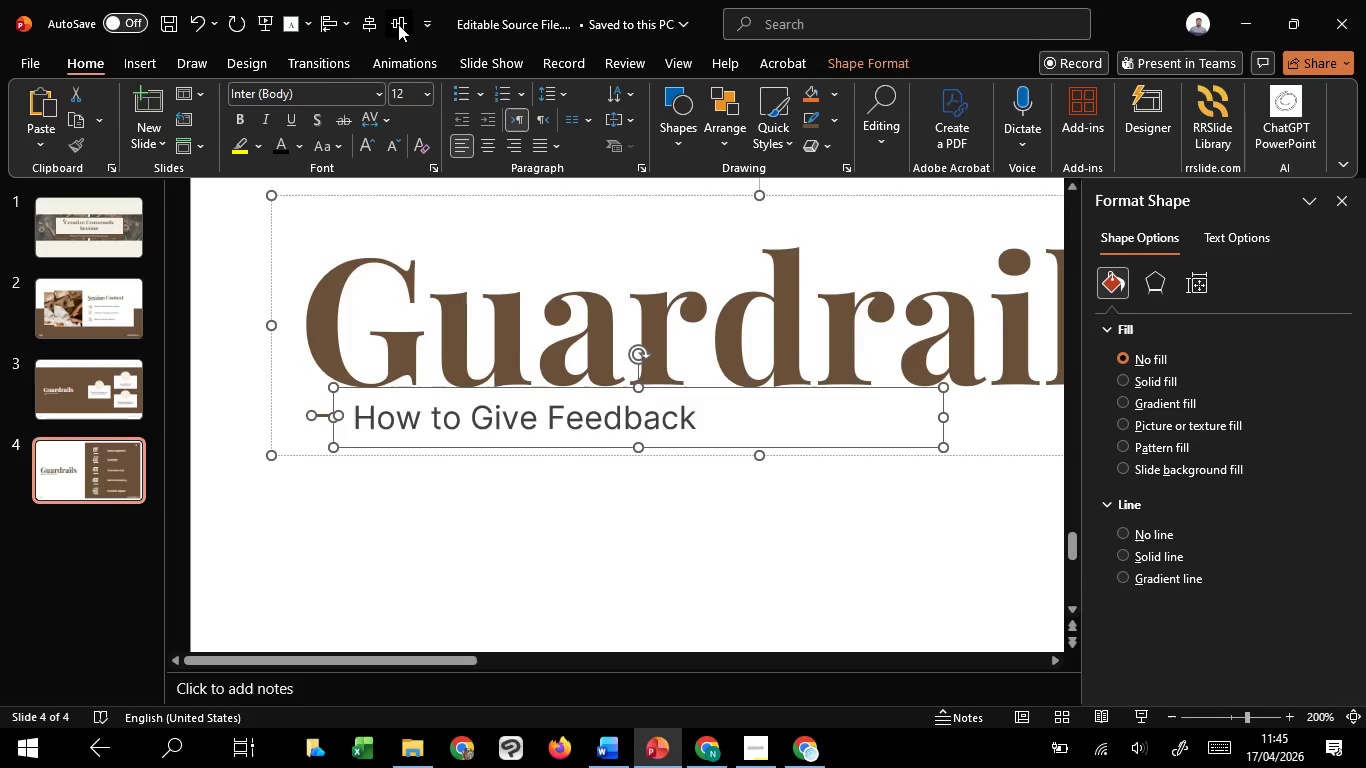 
key(Shift+ShiftLeft)
 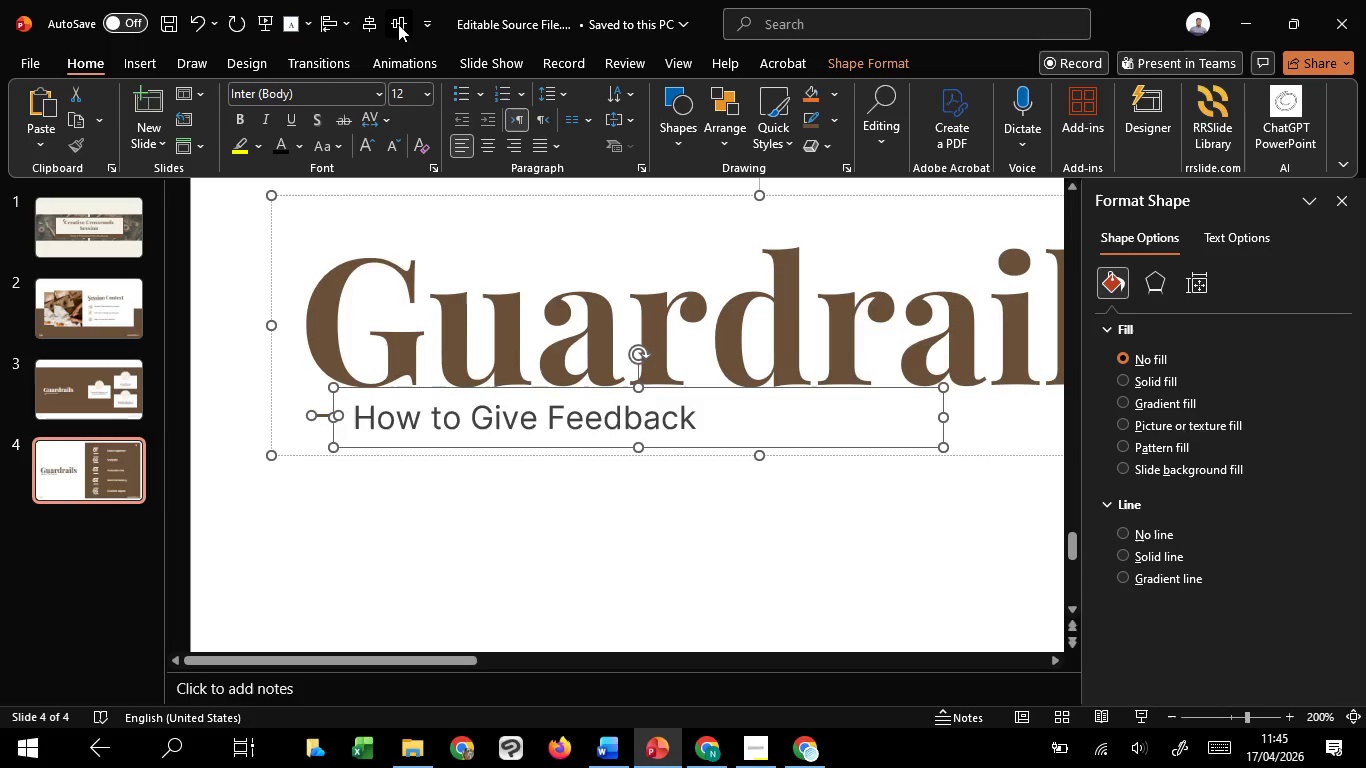 
key(Shift+ShiftLeft)
 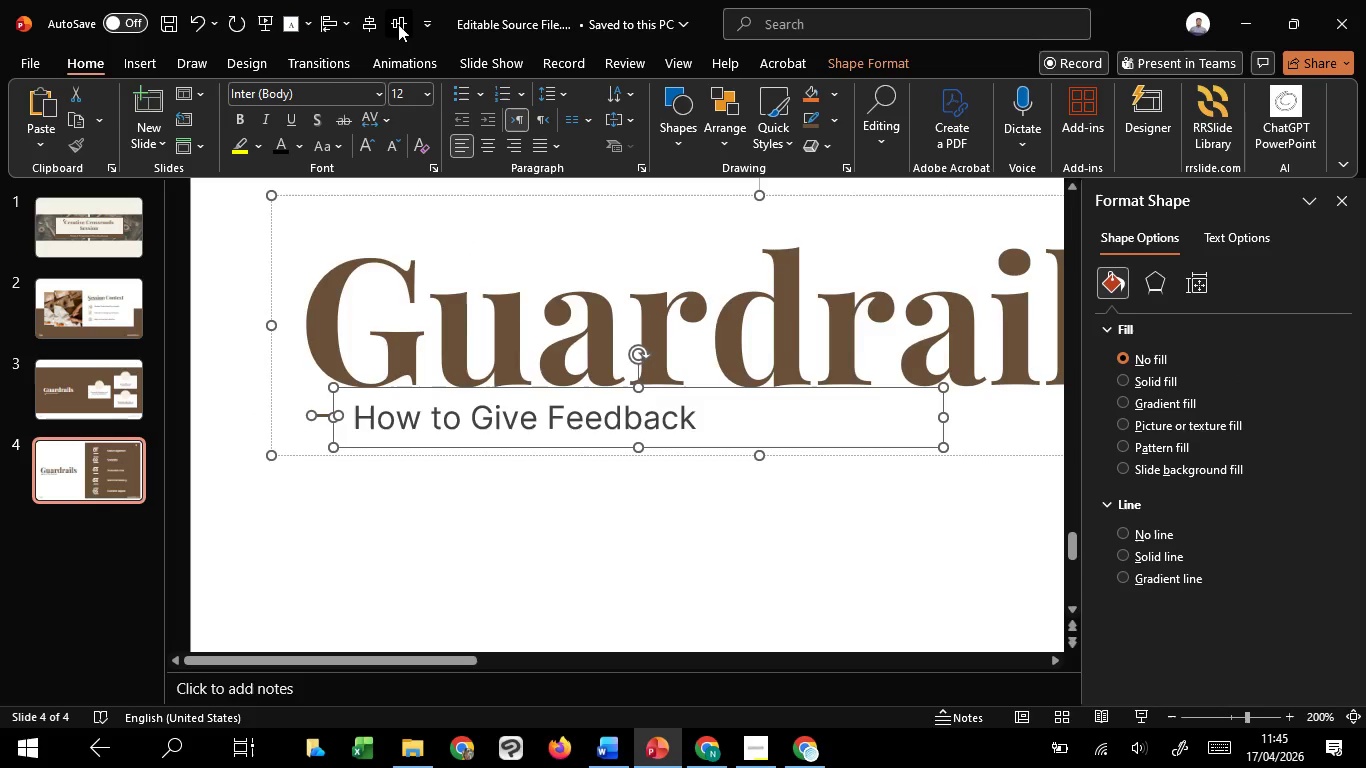 
key(Shift+ShiftLeft)
 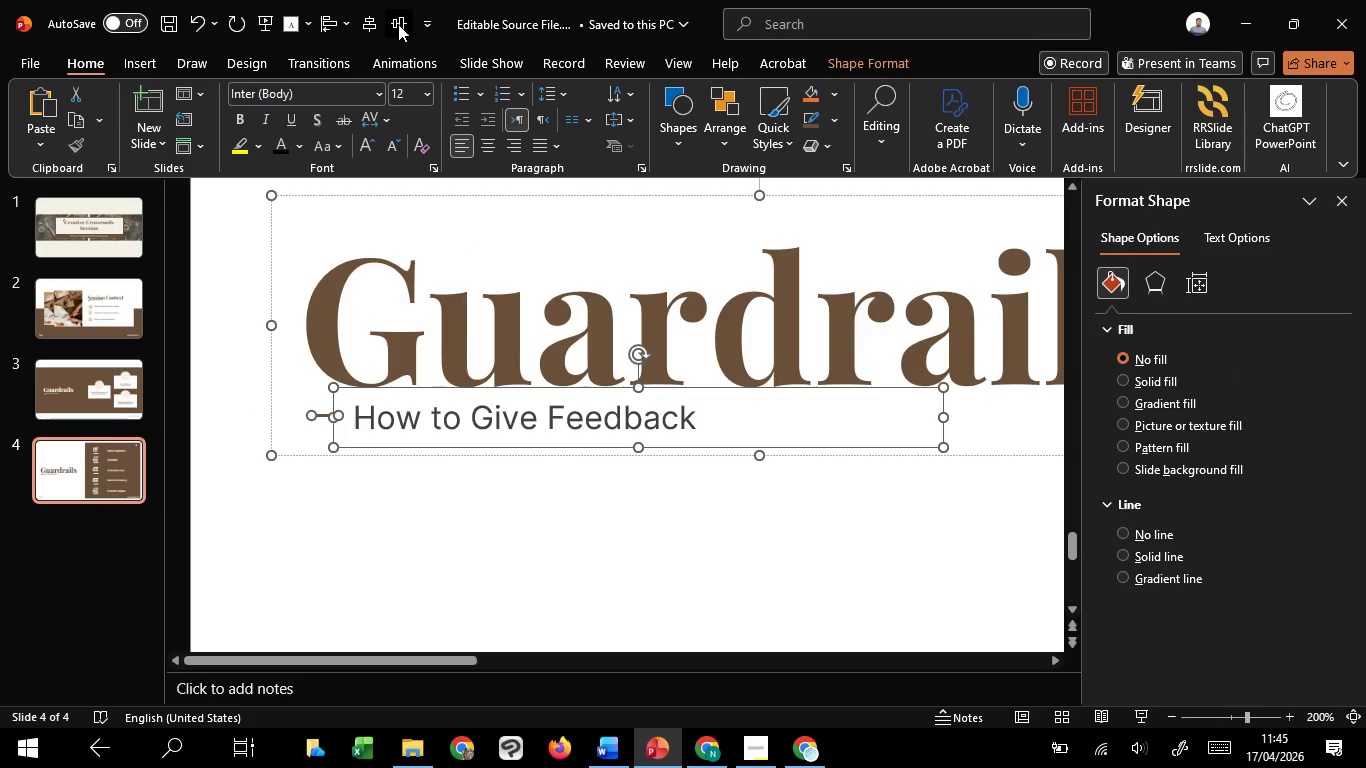 
key(Shift+ShiftLeft)
 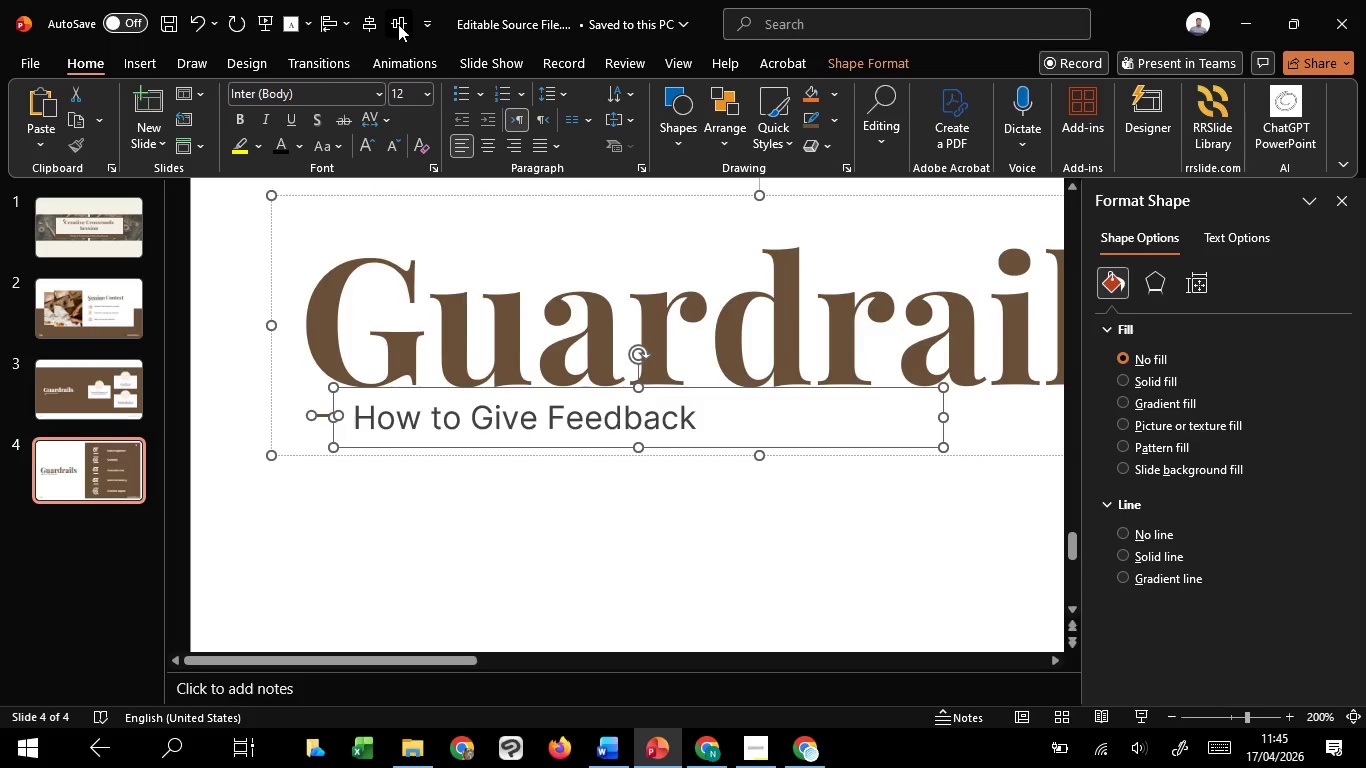 
left_click([398, 24])
 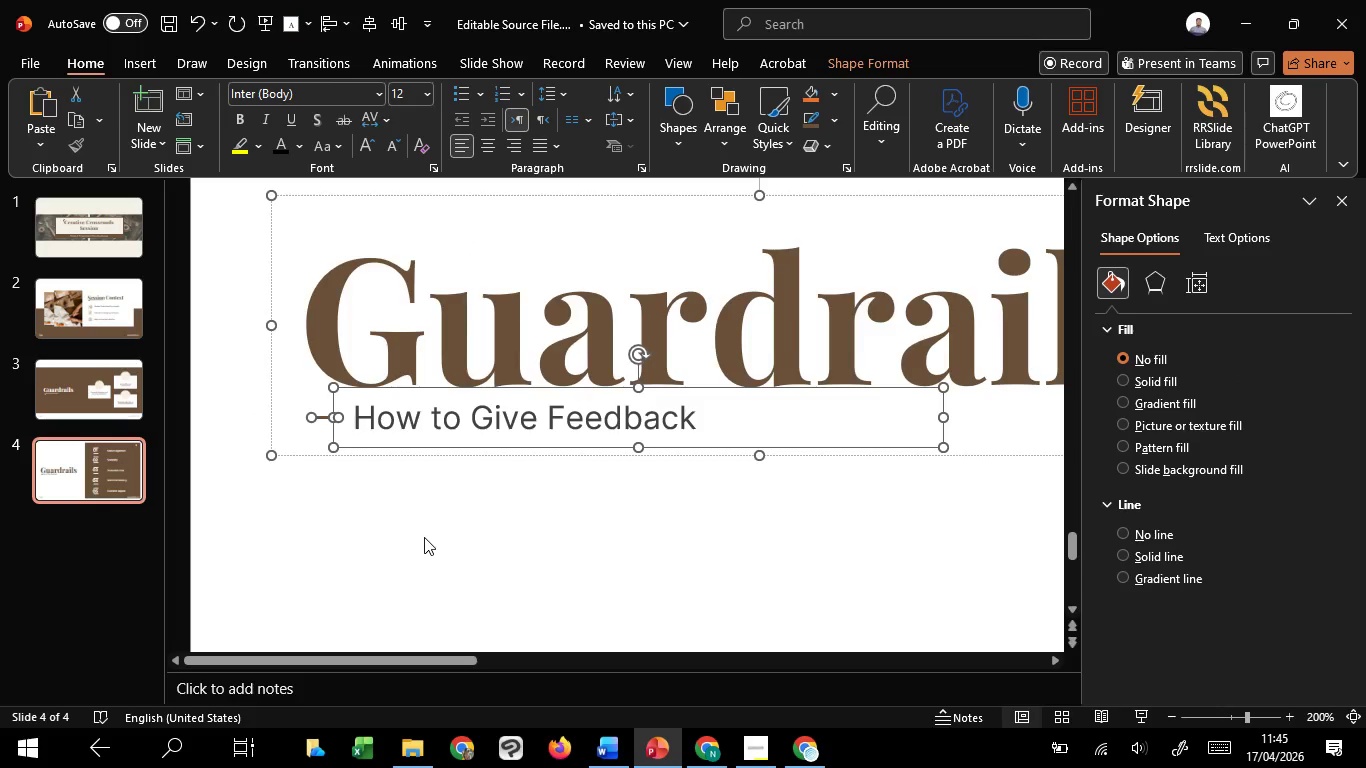 
left_click([424, 537])
 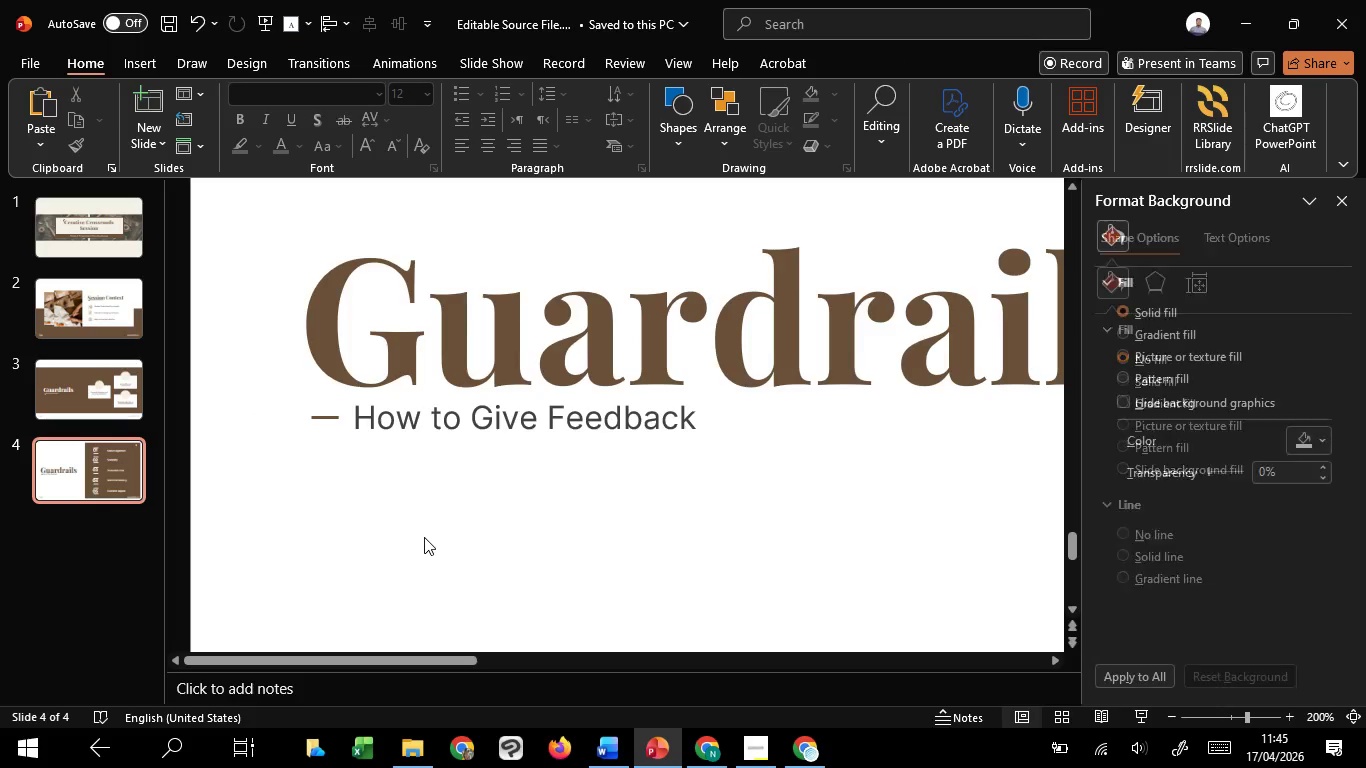 
hold_key(key=ControlLeft, duration=1.36)
scroll: coordinate [424, 537], scroll_direction: down, amount: 3.0
 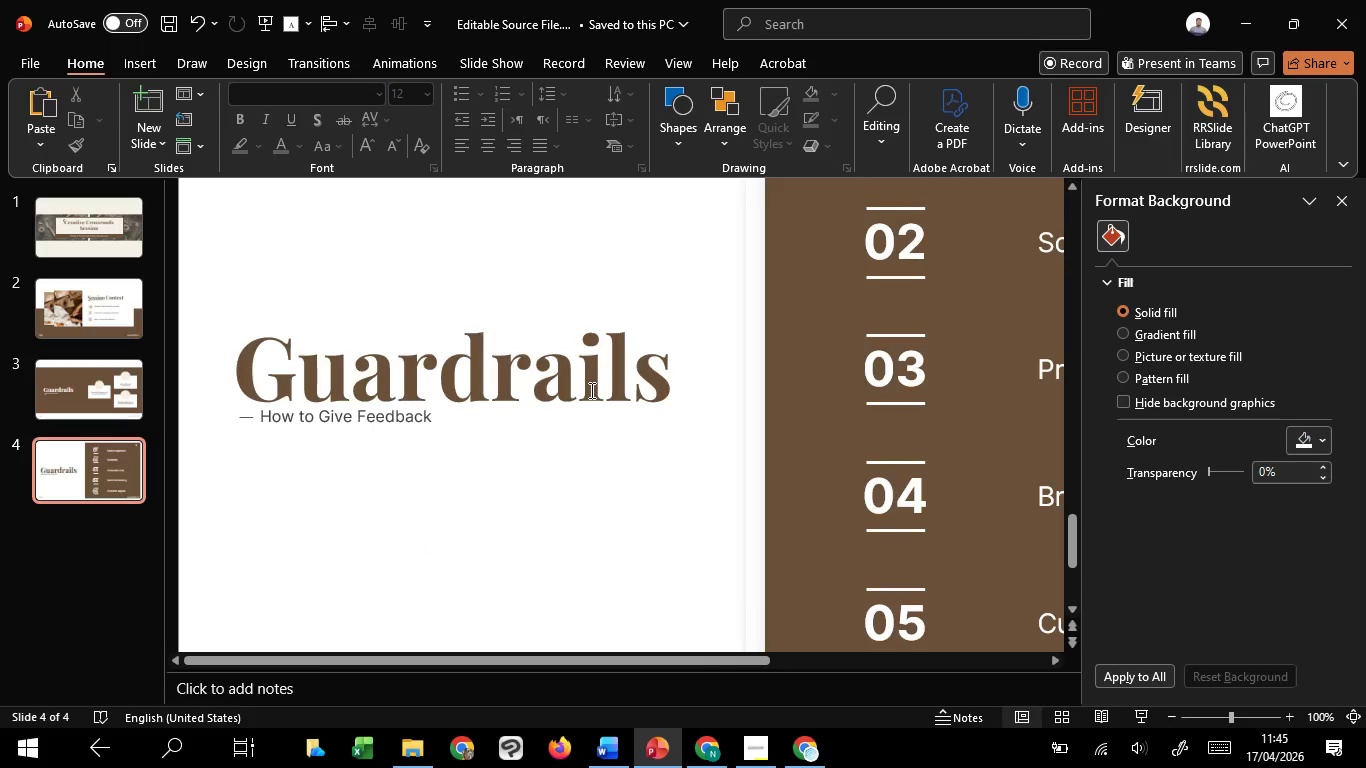 
left_click([590, 390])
 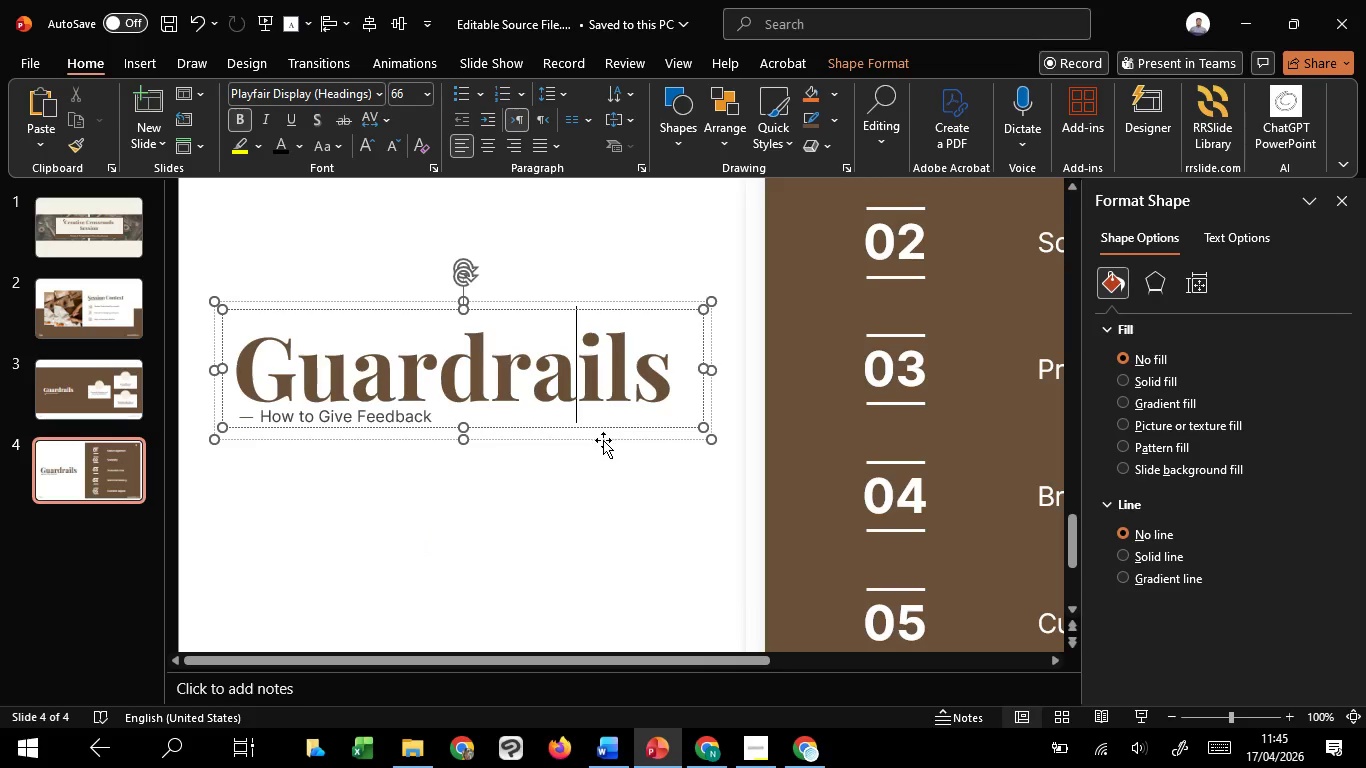 
left_click([603, 440])
 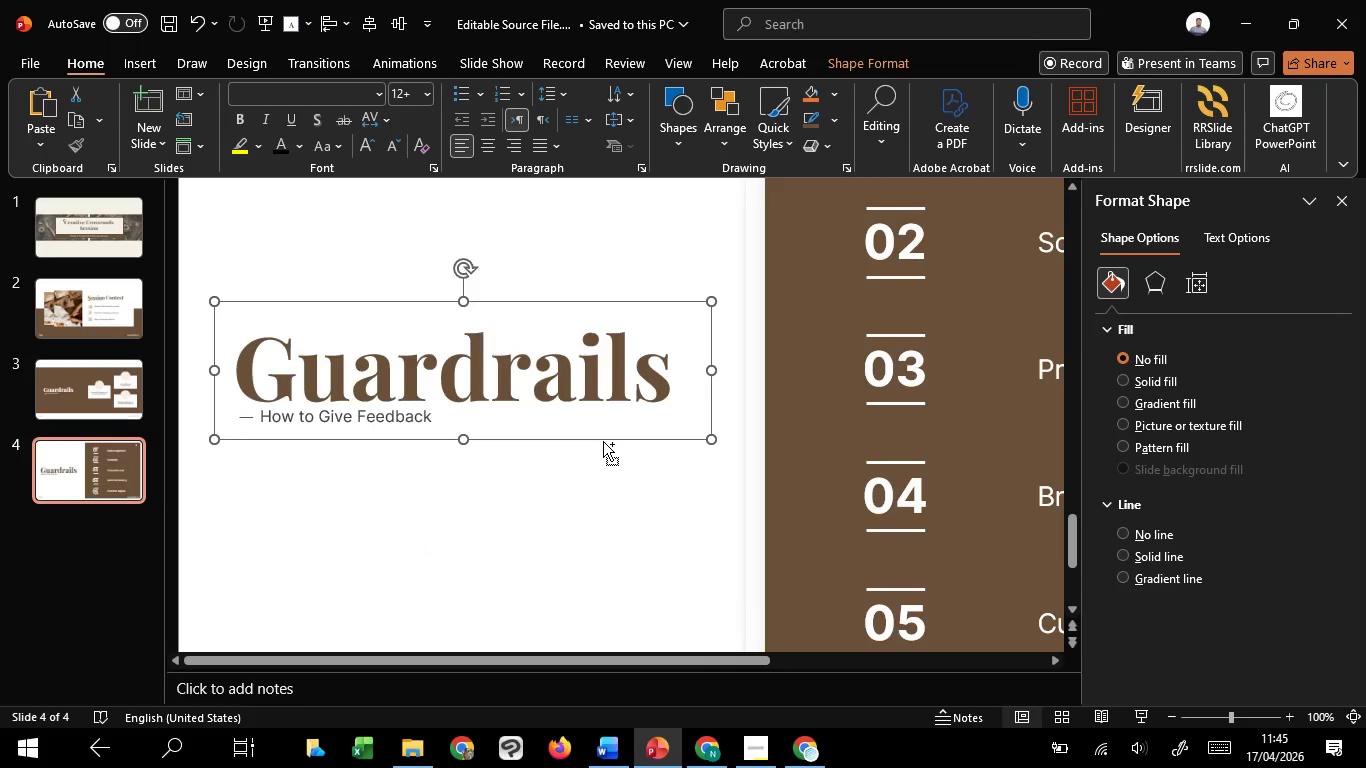 
hold_key(key=ControlLeft, duration=1.31)
scroll: coordinate [603, 441], scroll_direction: down, amount: 1.0
 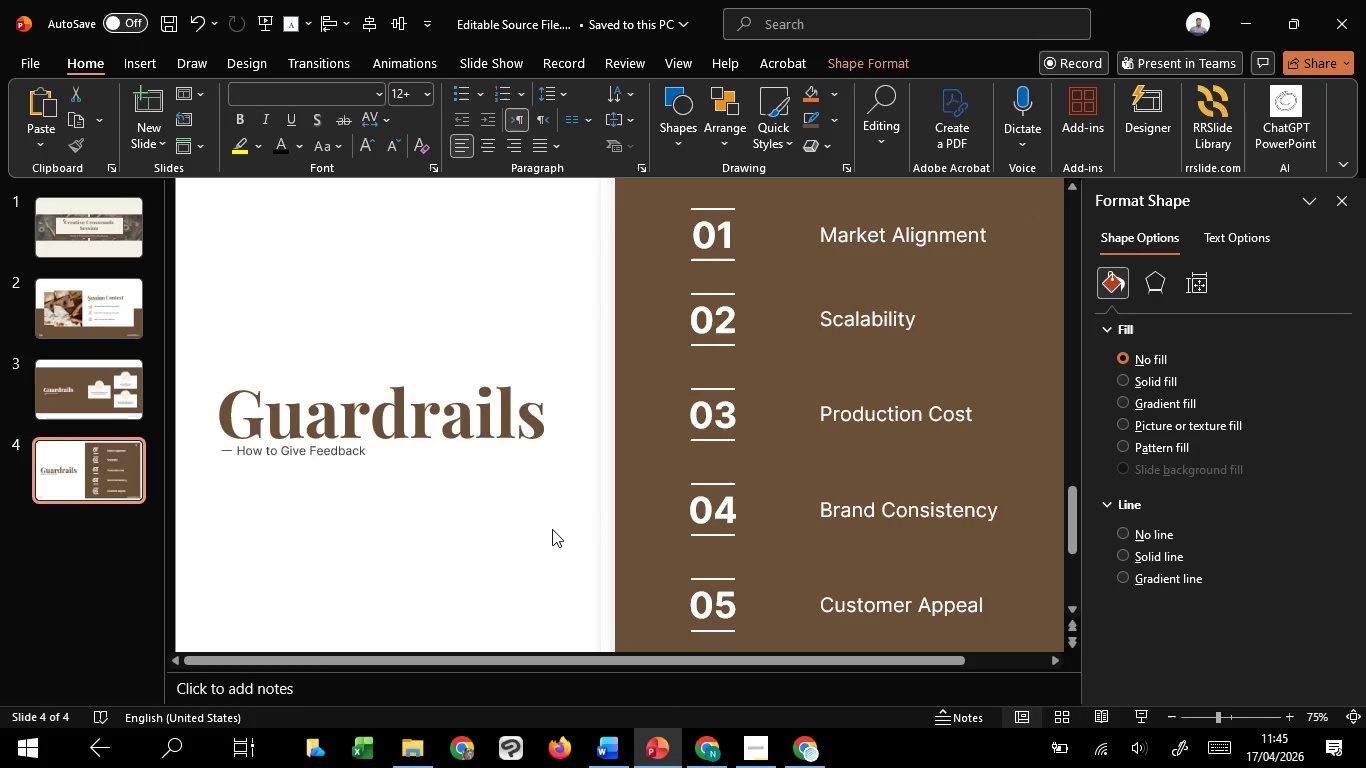 
left_click([552, 529])
 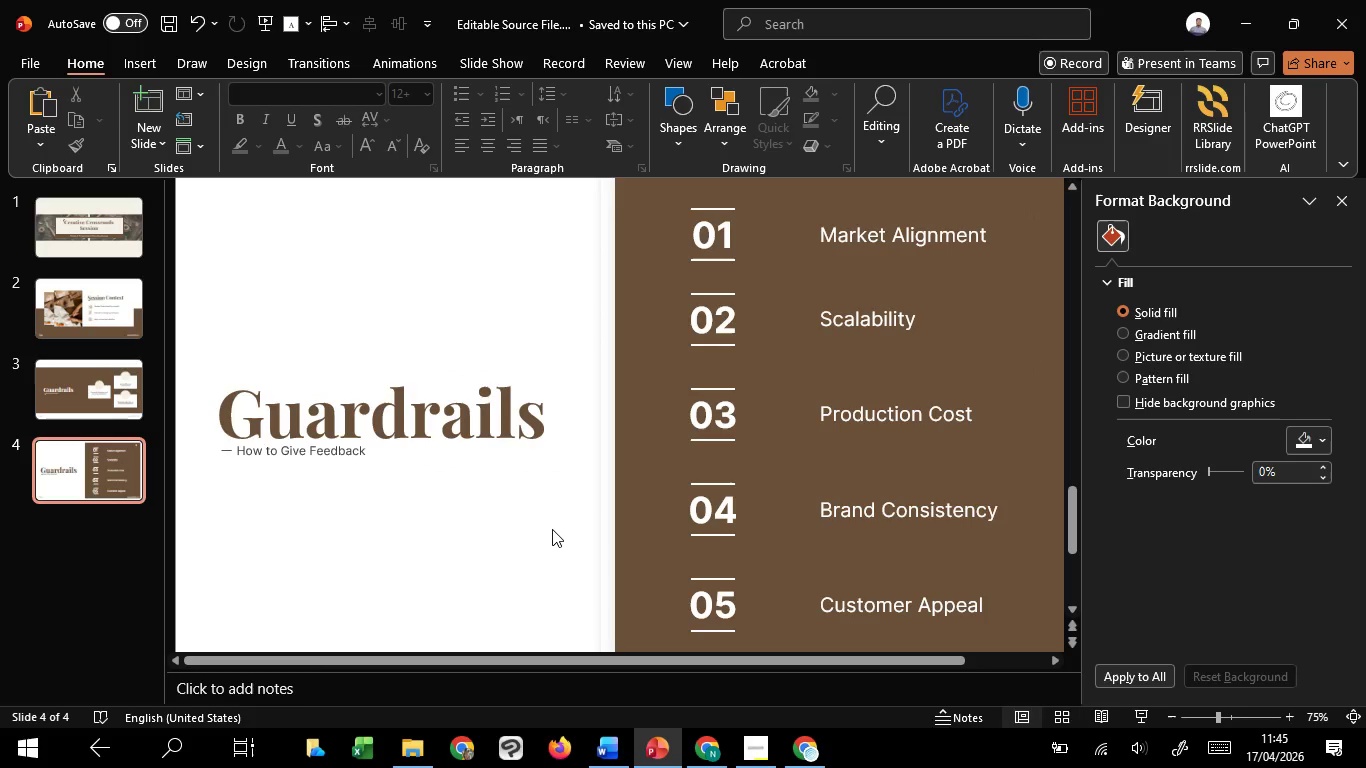 
hold_key(key=ControlLeft, duration=0.88)
scroll: coordinate [552, 529], scroll_direction: down, amount: 1.0
 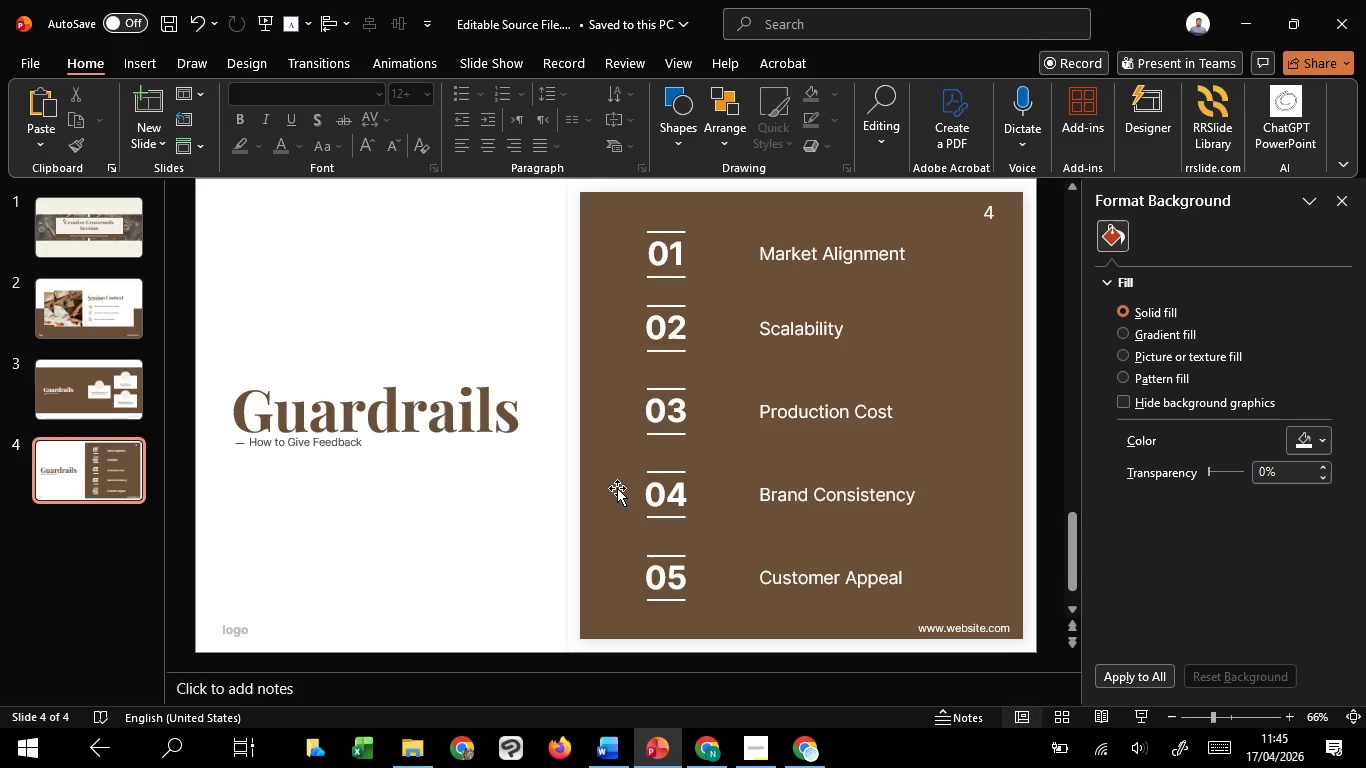 
wait(5.61)
 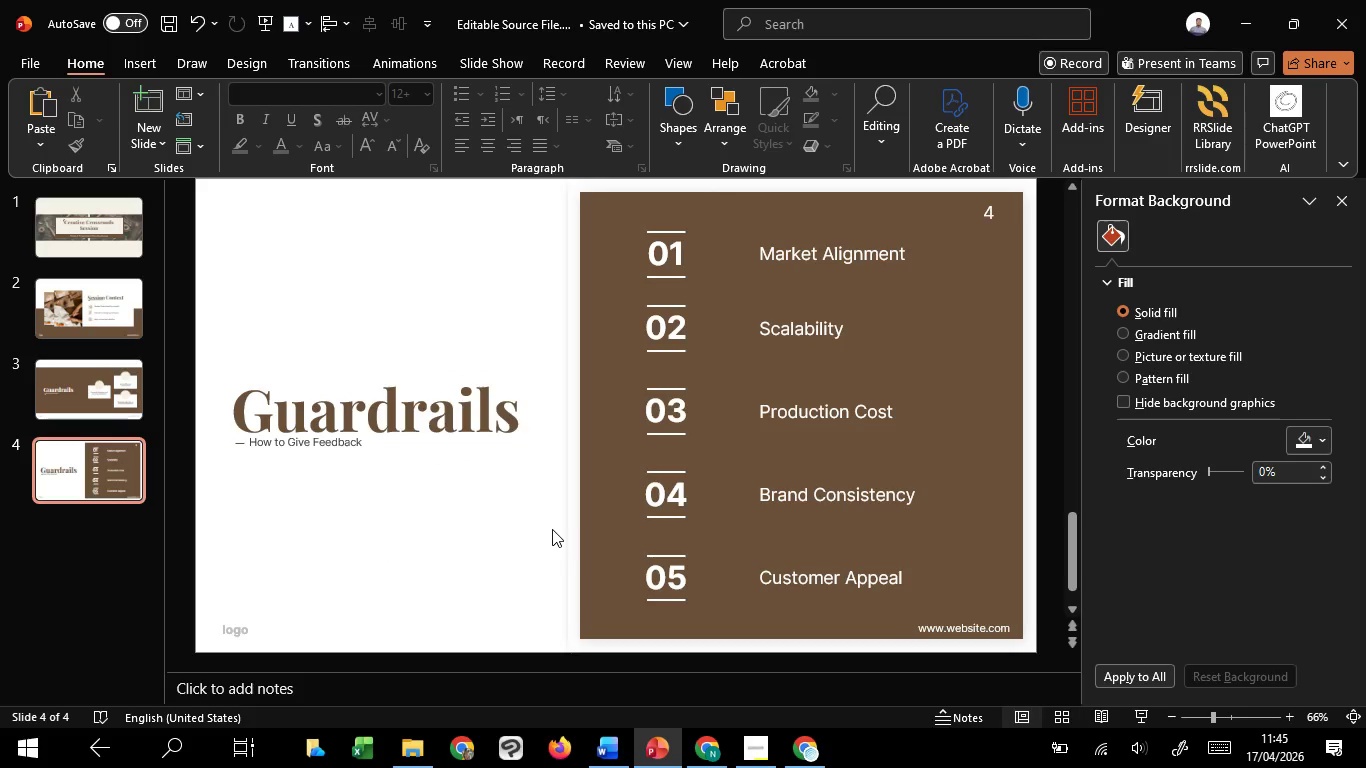 
left_click([552, 249])
 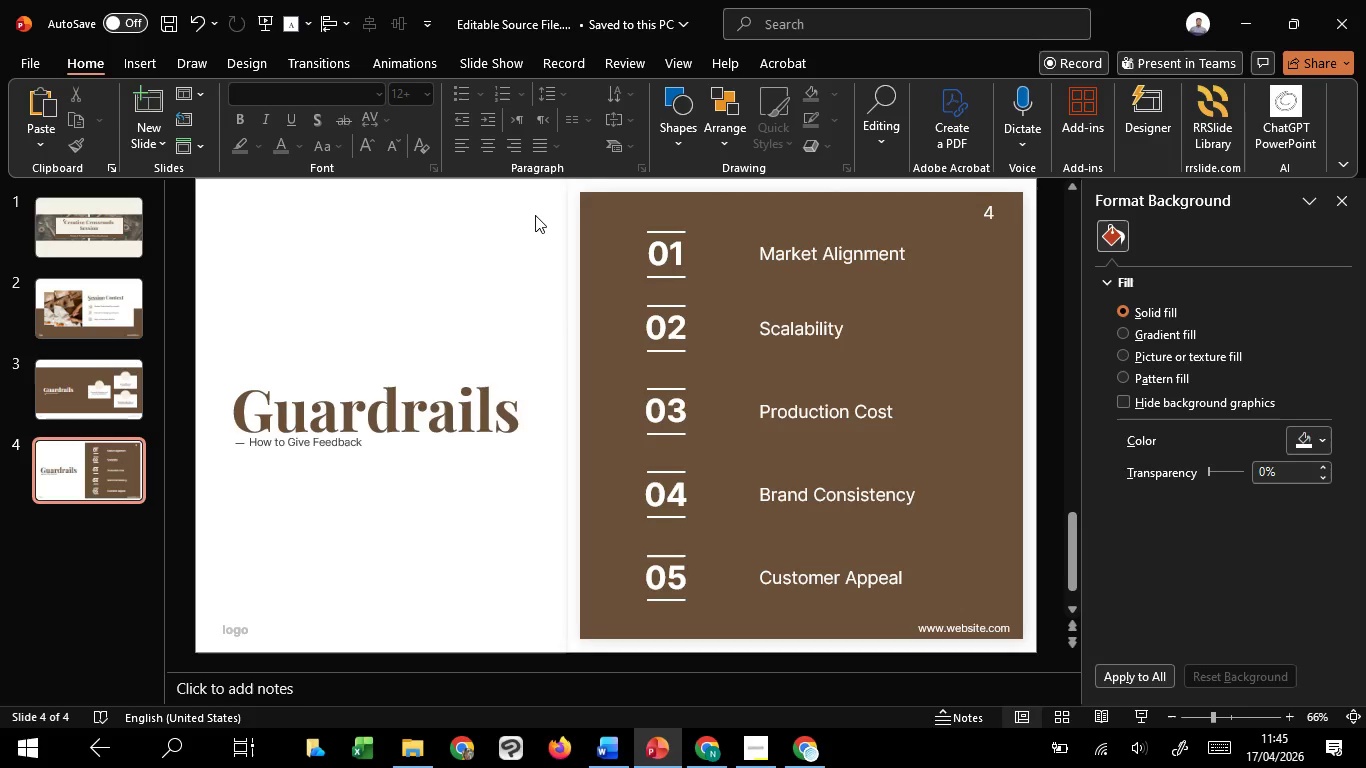 
left_click_drag(start_coordinate=[535, 215], to_coordinate=[753, 634])
 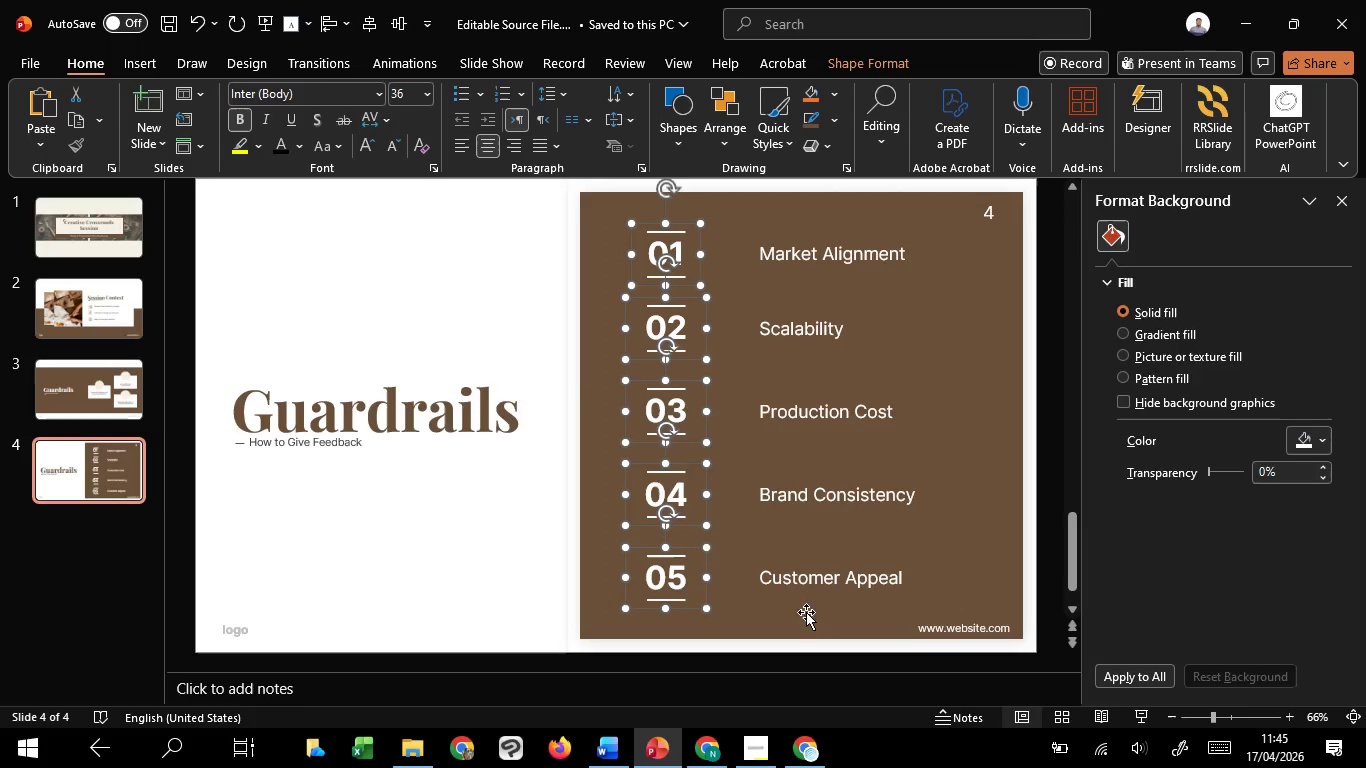 
hold_key(key=ShiftLeft, duration=1.51)
 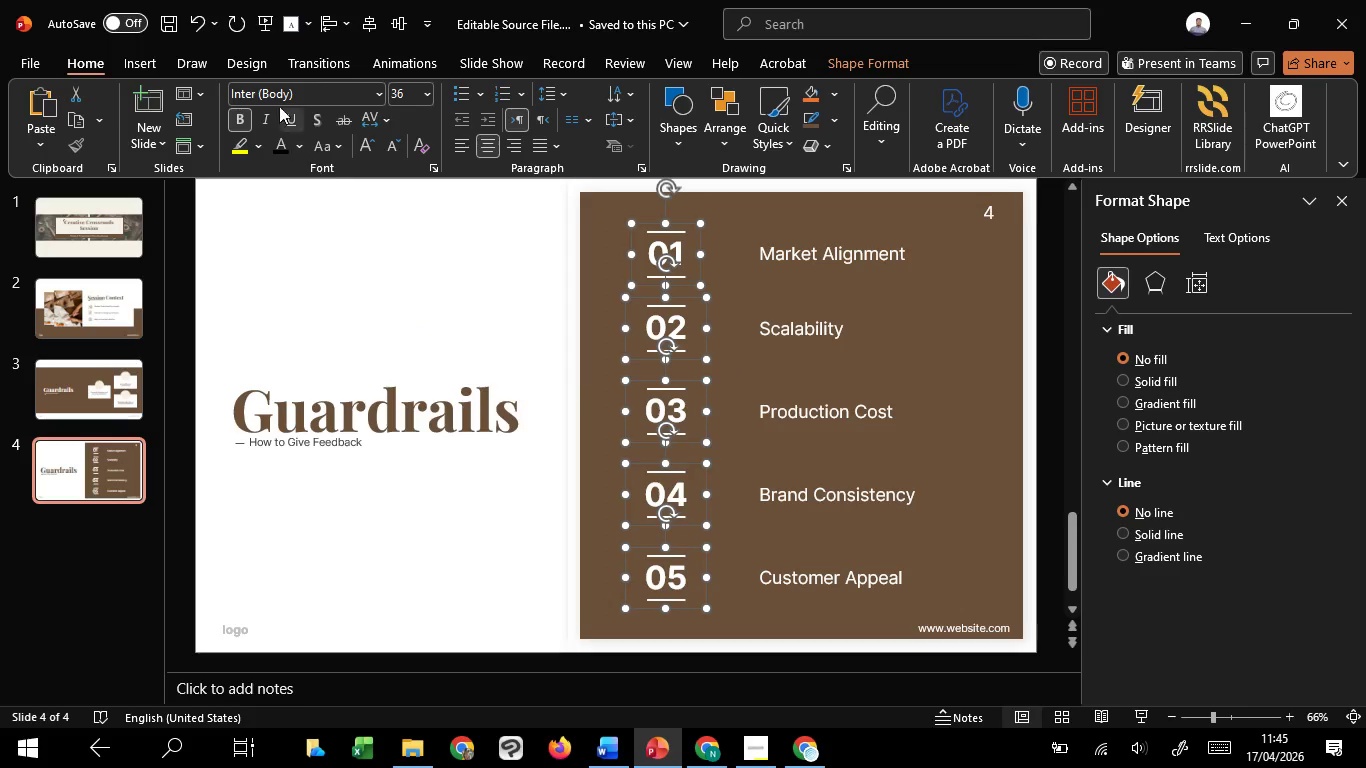 
hold_key(key=ShiftLeft, duration=0.94)
 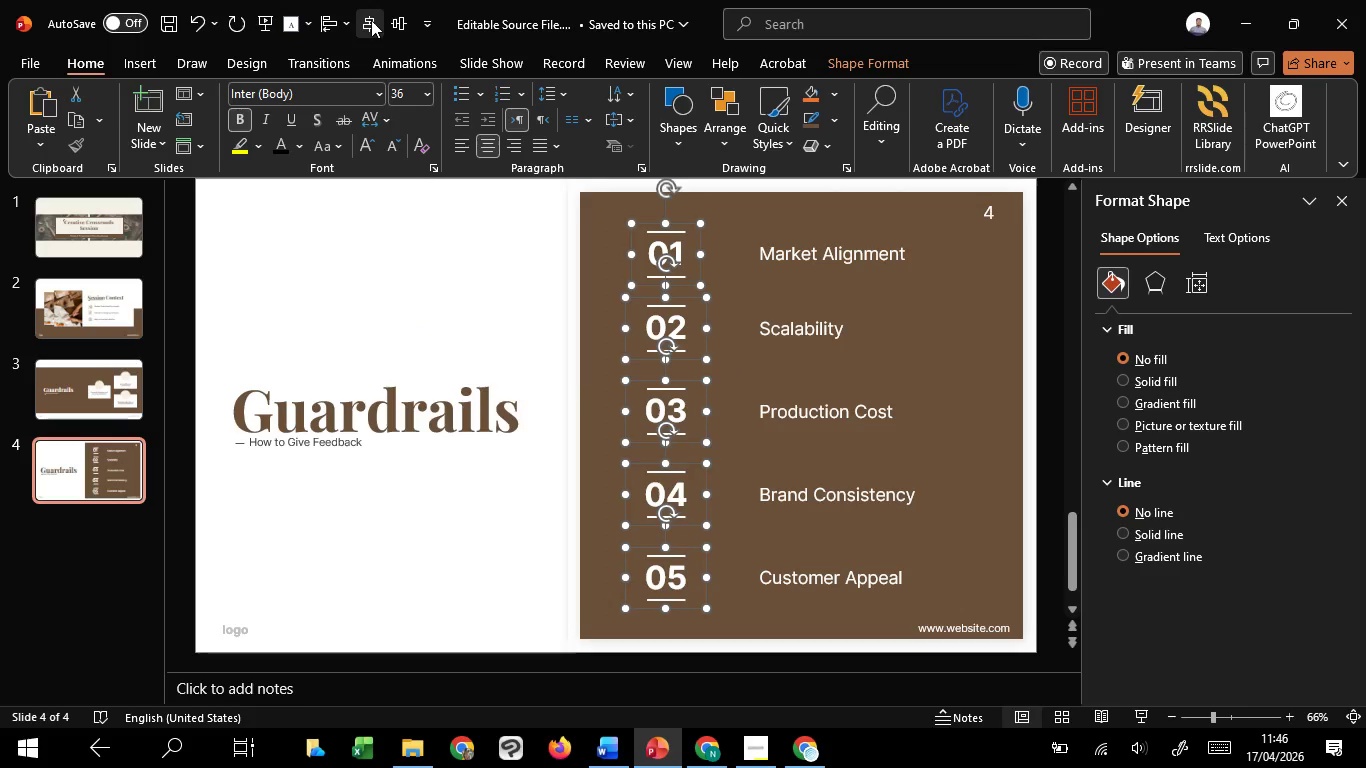 
left_click([371, 20])
 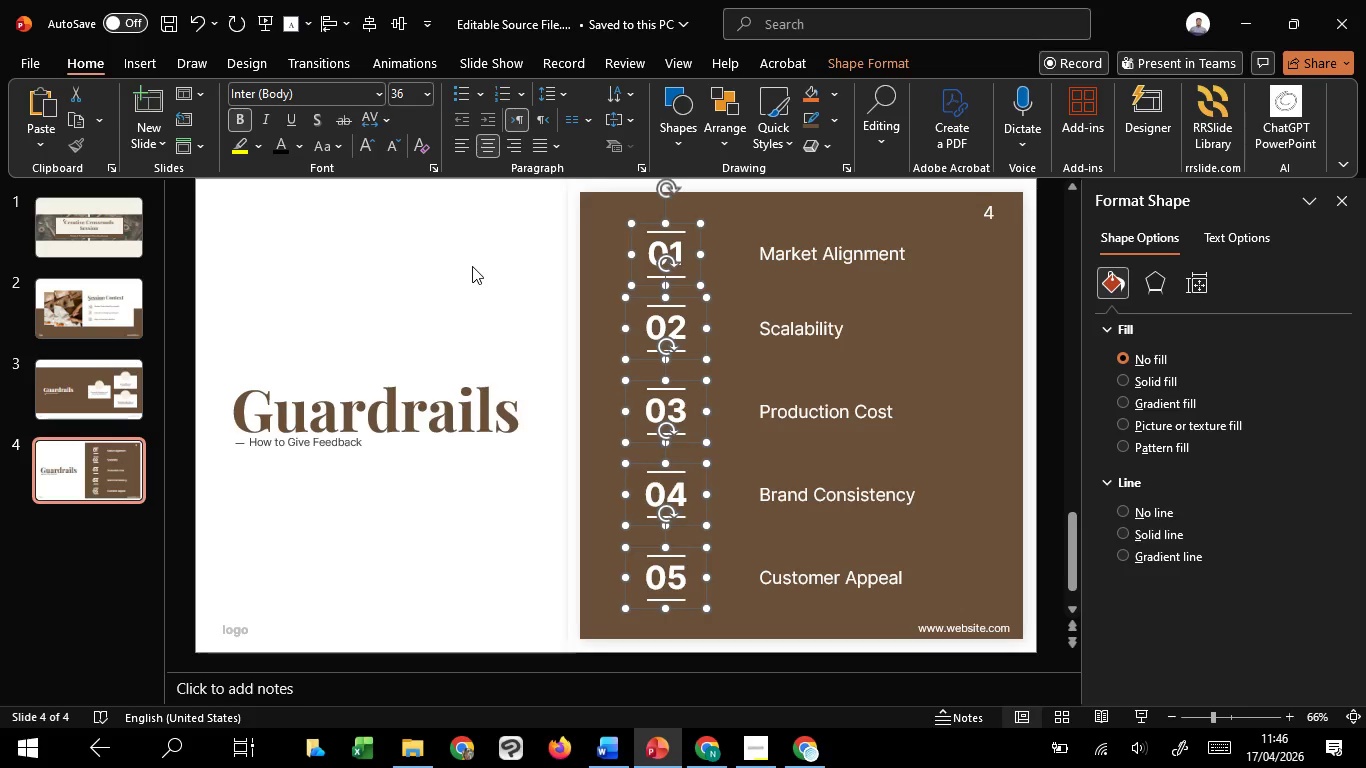 
left_click([472, 266])
 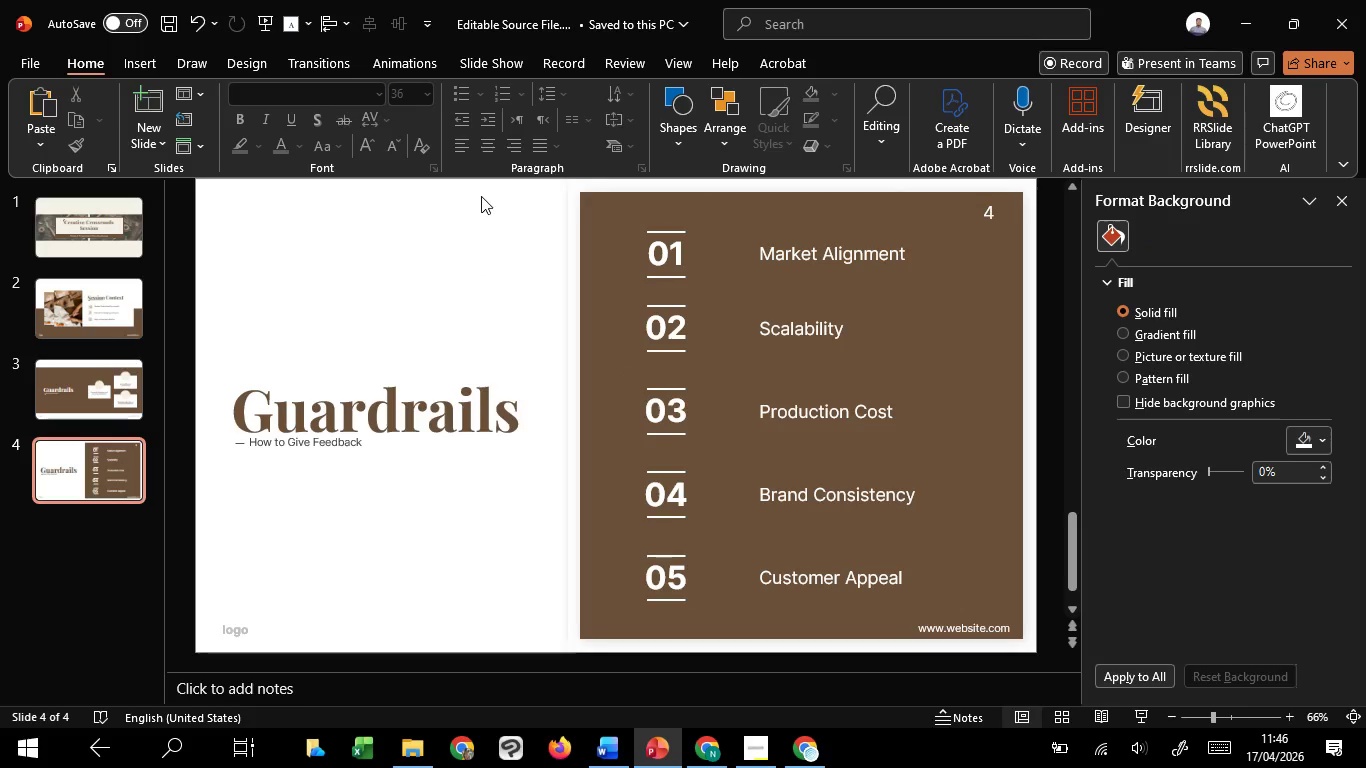 
left_click_drag(start_coordinate=[481, 195], to_coordinate=[742, 632])
 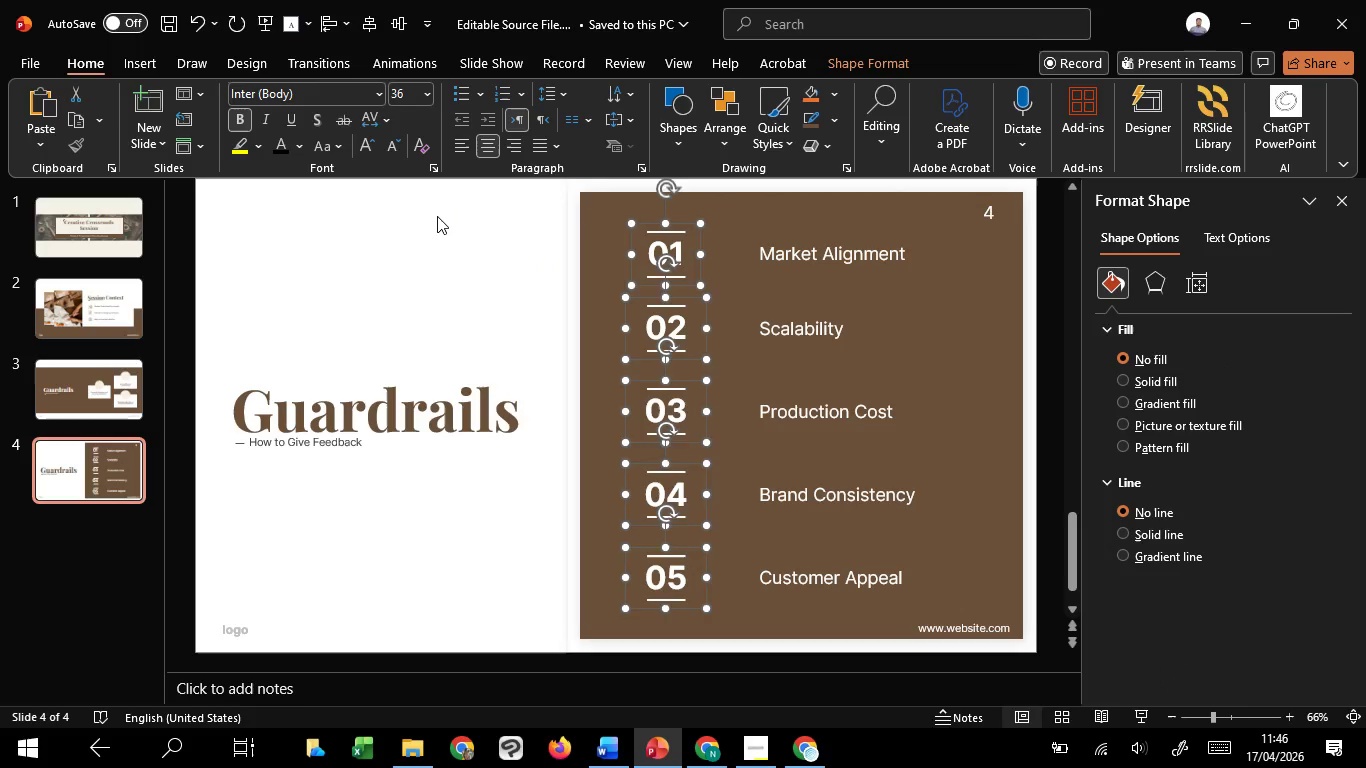 
left_click([437, 216])
 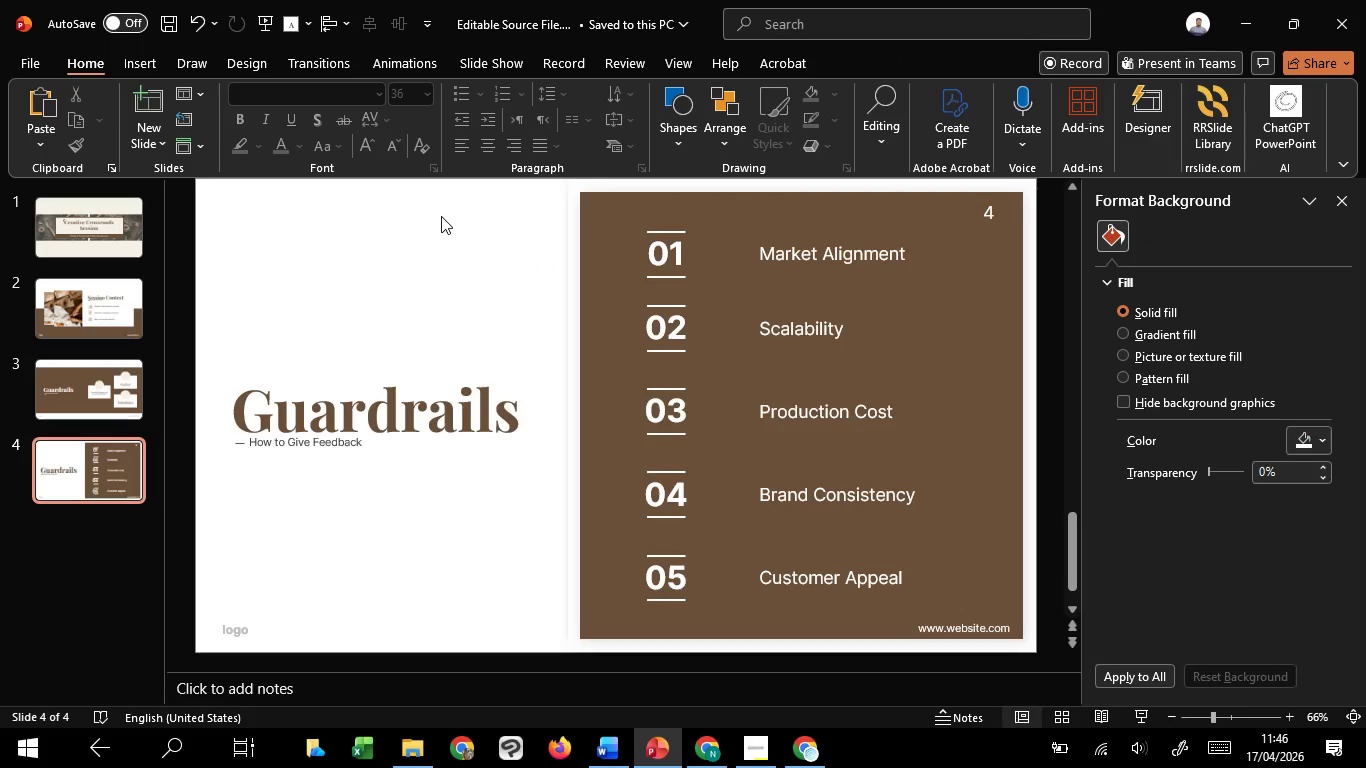 
left_click_drag(start_coordinate=[441, 216], to_coordinate=[742, 617])
 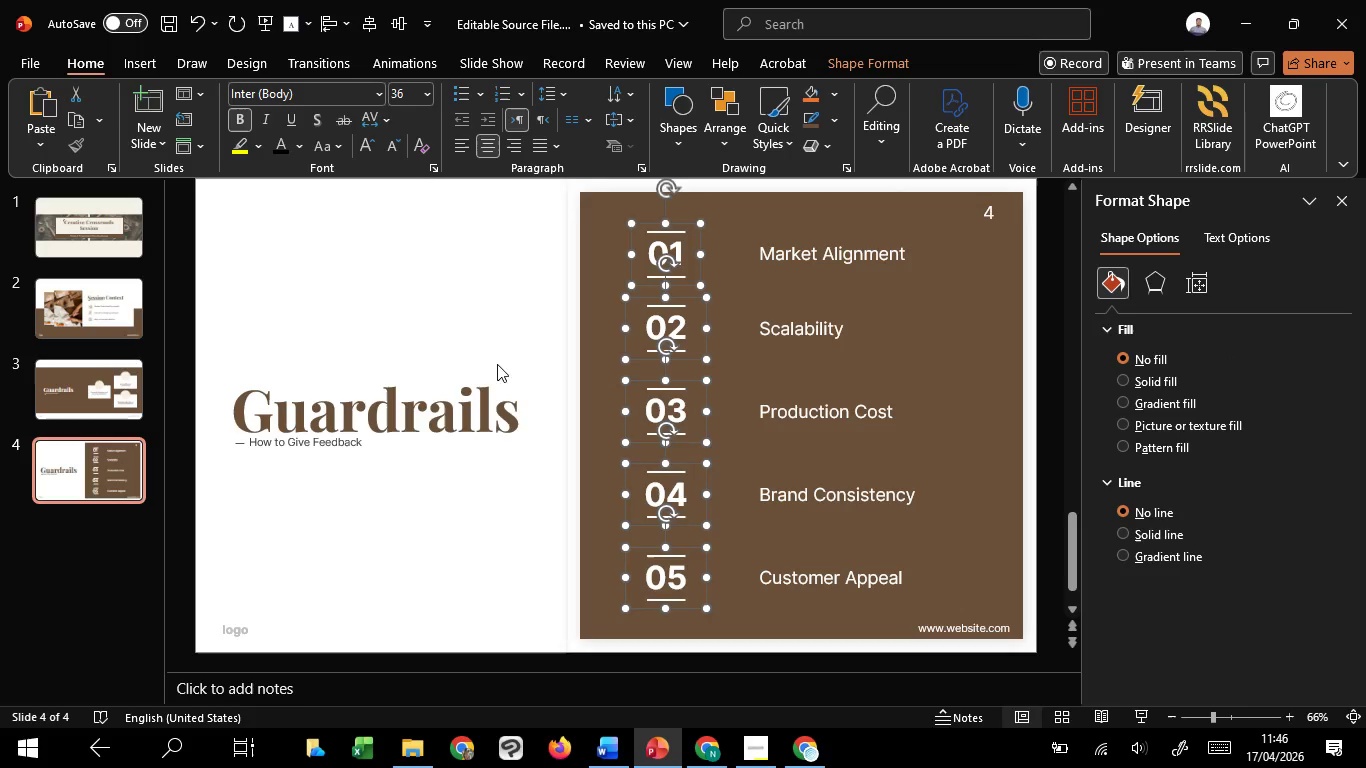 
hold_key(key=ShiftLeft, duration=0.38)
 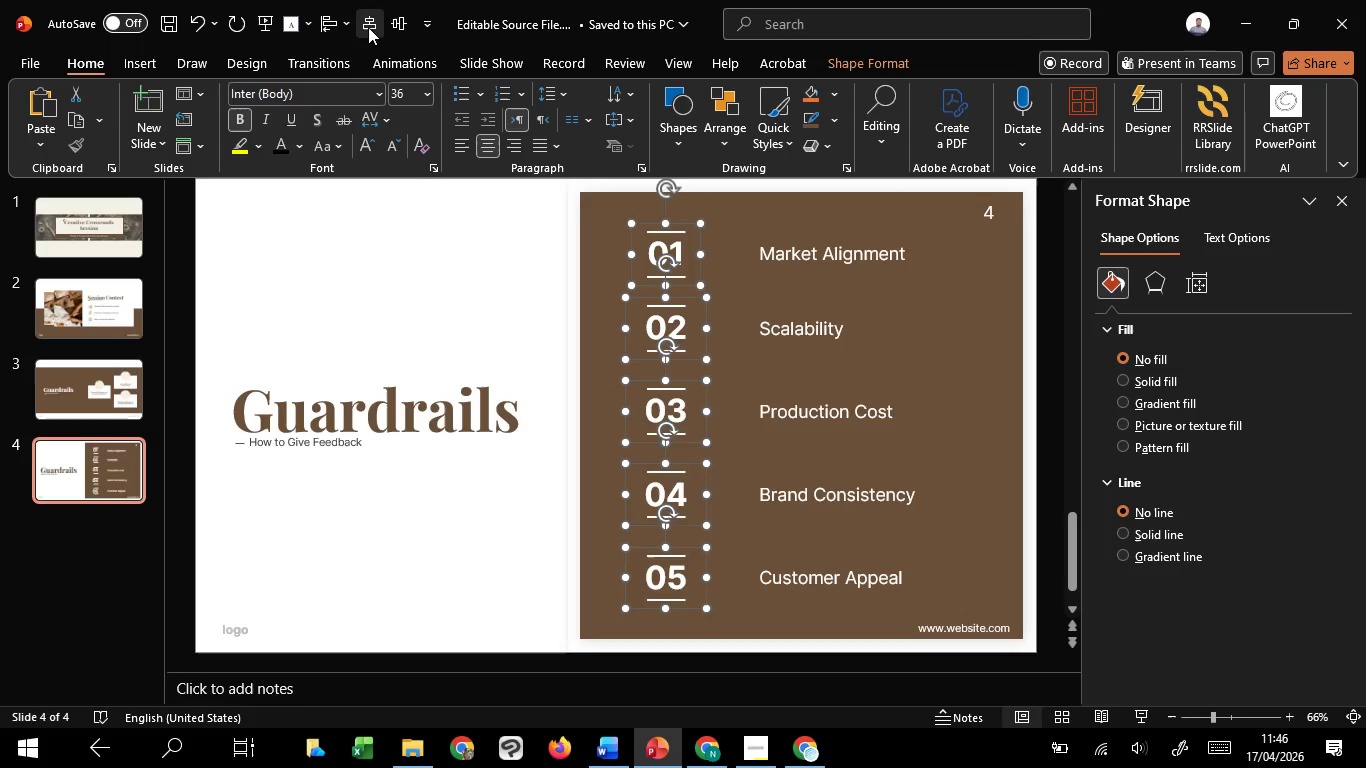 
left_click([368, 27])
 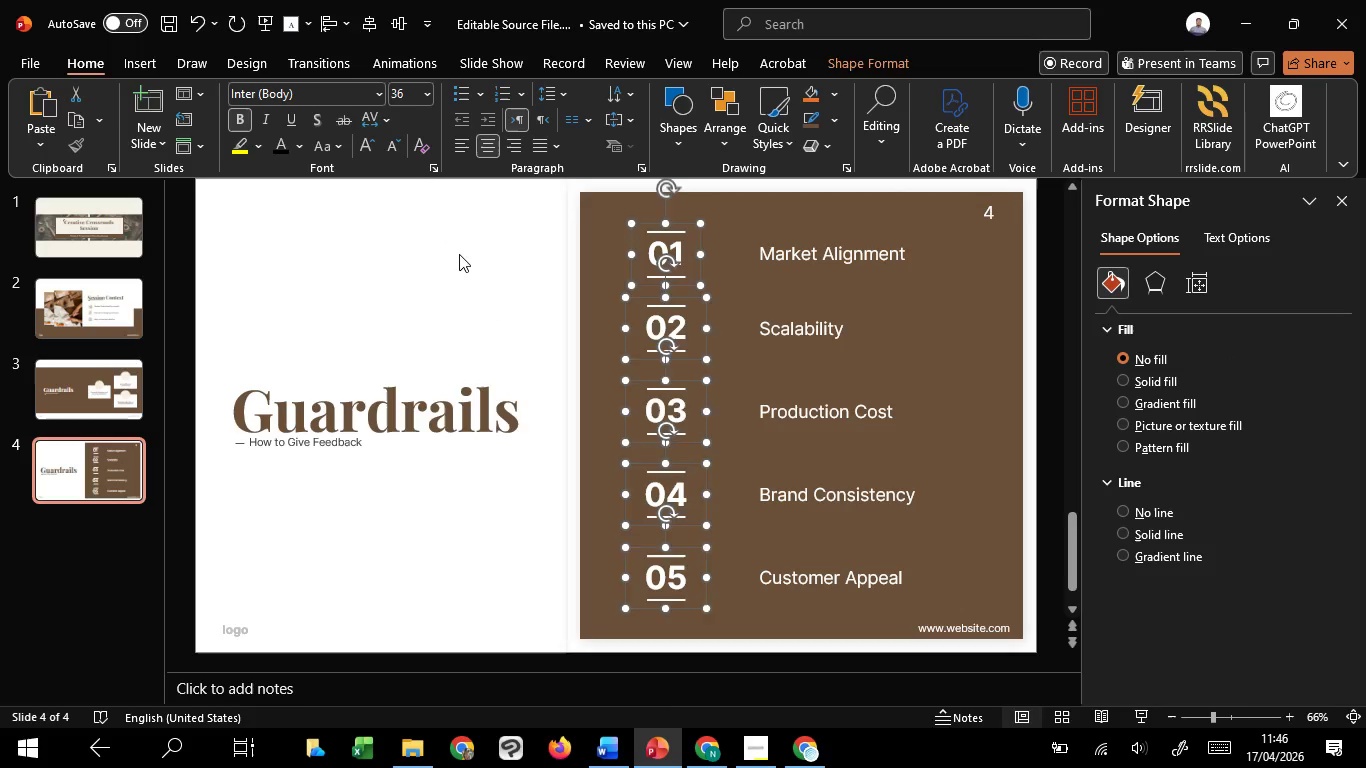 
left_click([463, 261])
 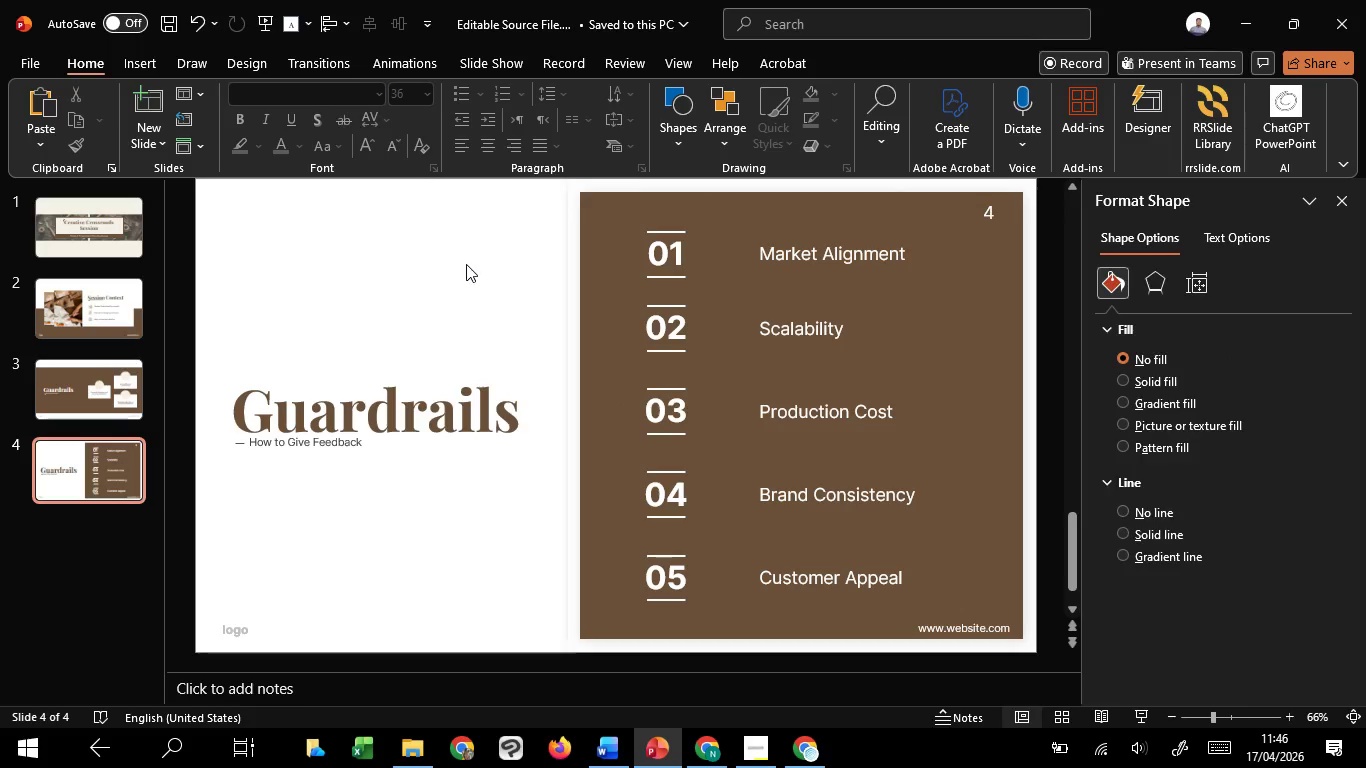 
hold_key(key=ControlLeft, duration=1.22)
scroll: coordinate [476, 267], scroll_direction: down, amount: 1.0
 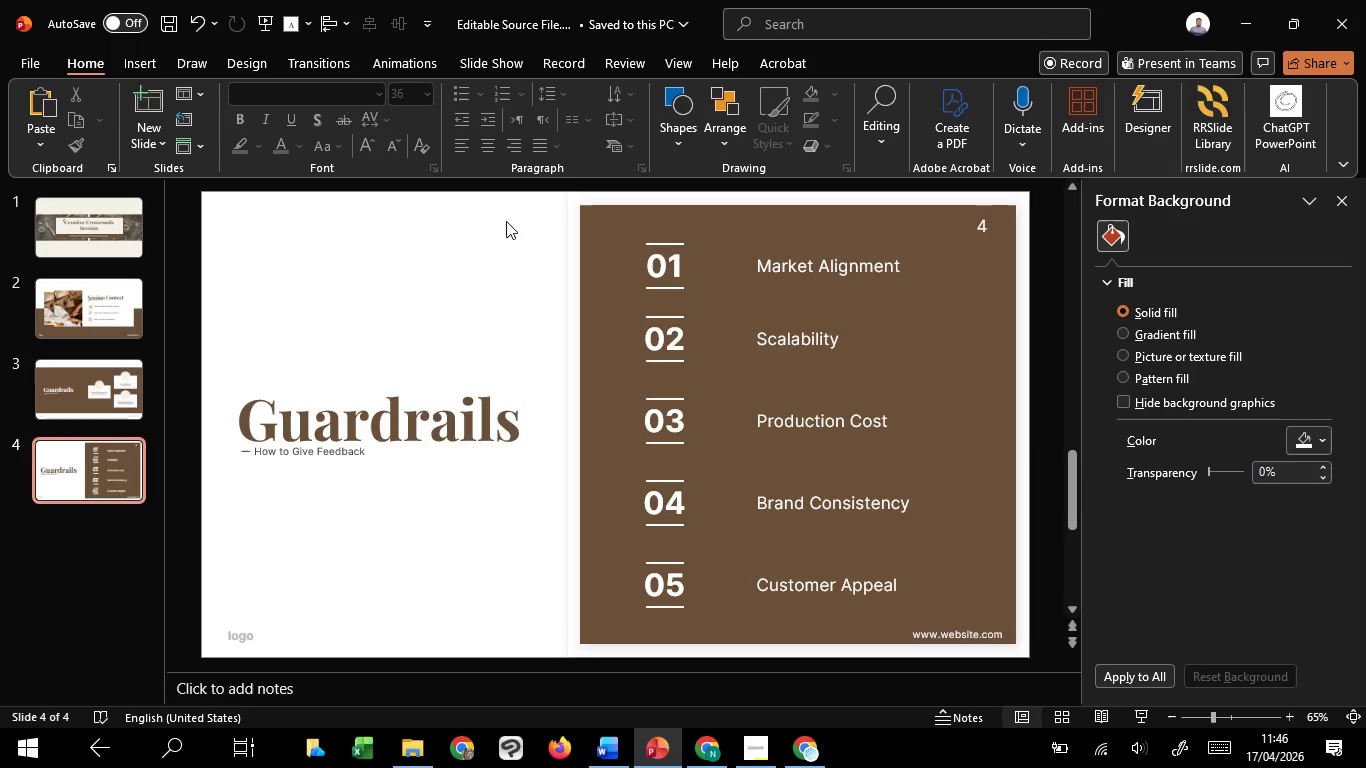 
left_click_drag(start_coordinate=[506, 221], to_coordinate=[731, 628])
 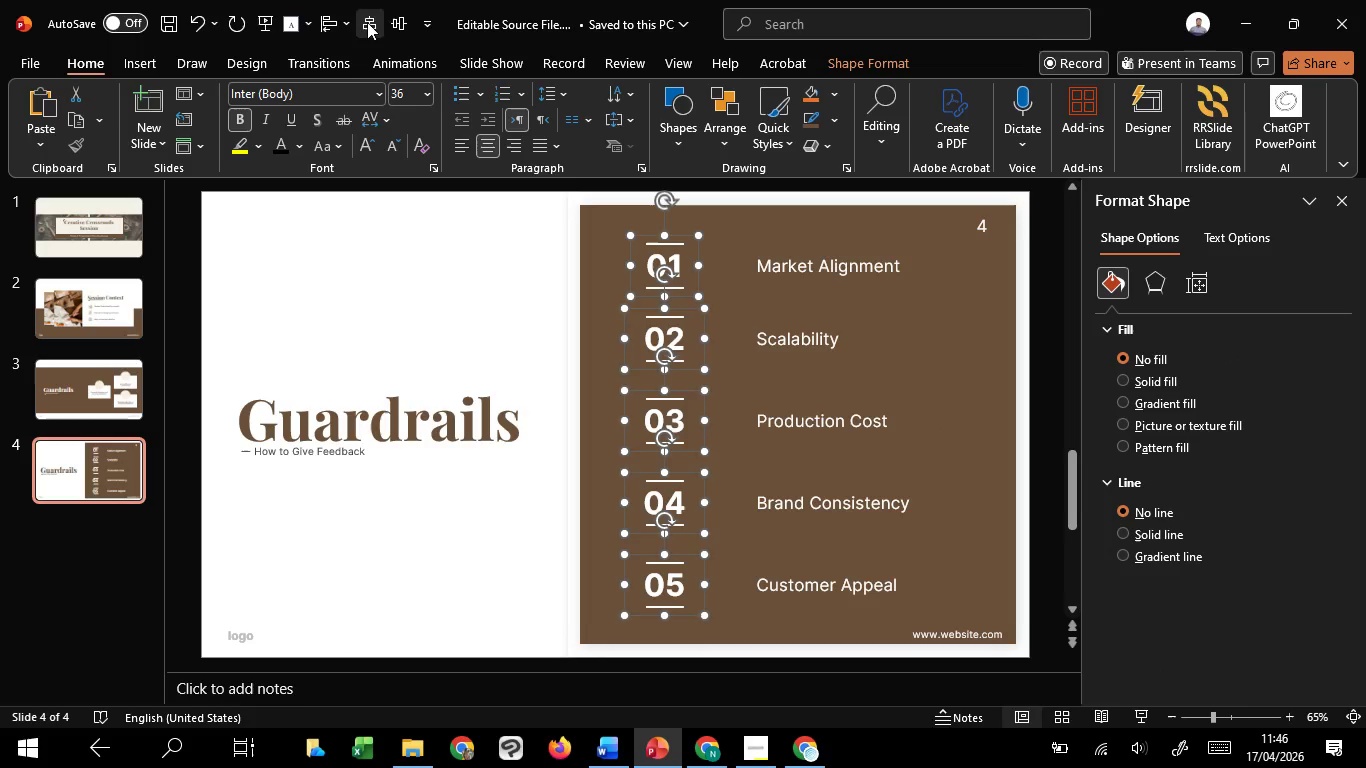 
left_click([367, 22])
 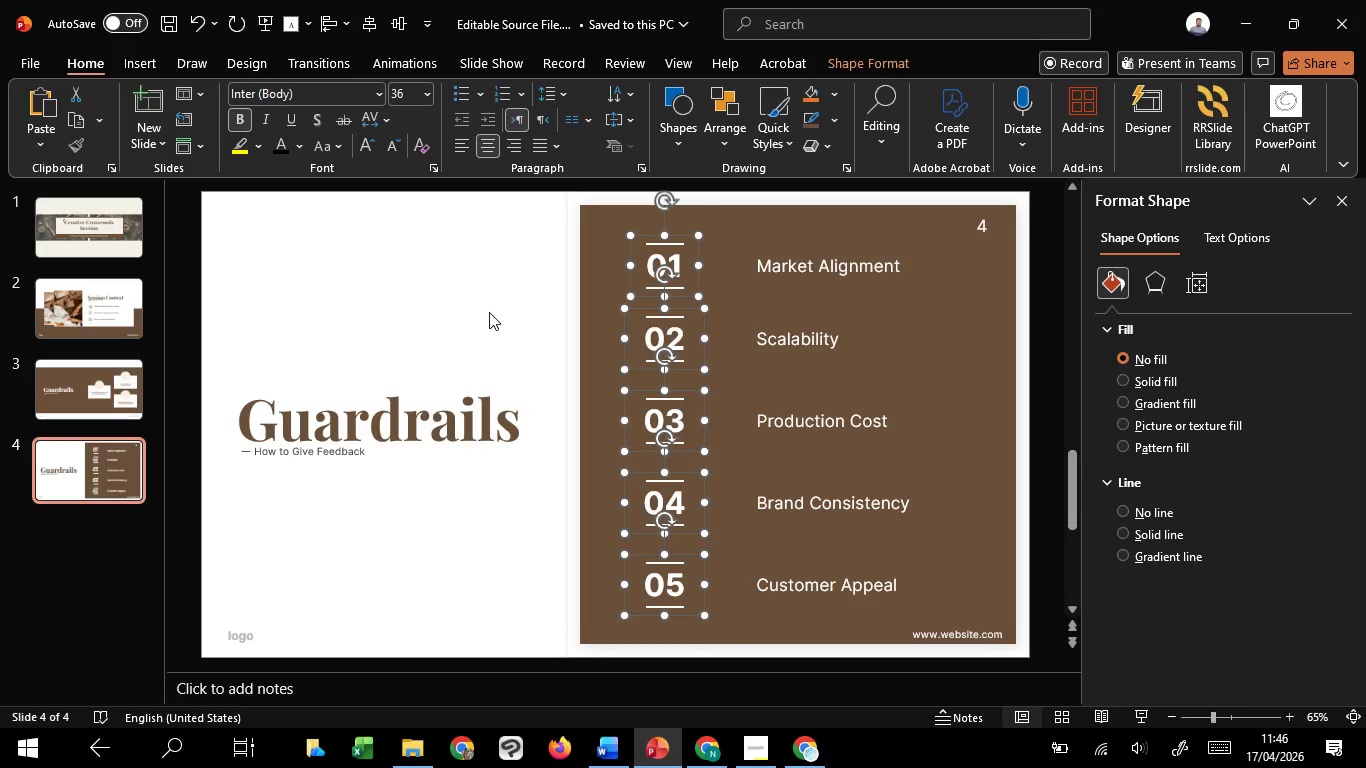 
left_click([489, 312])
 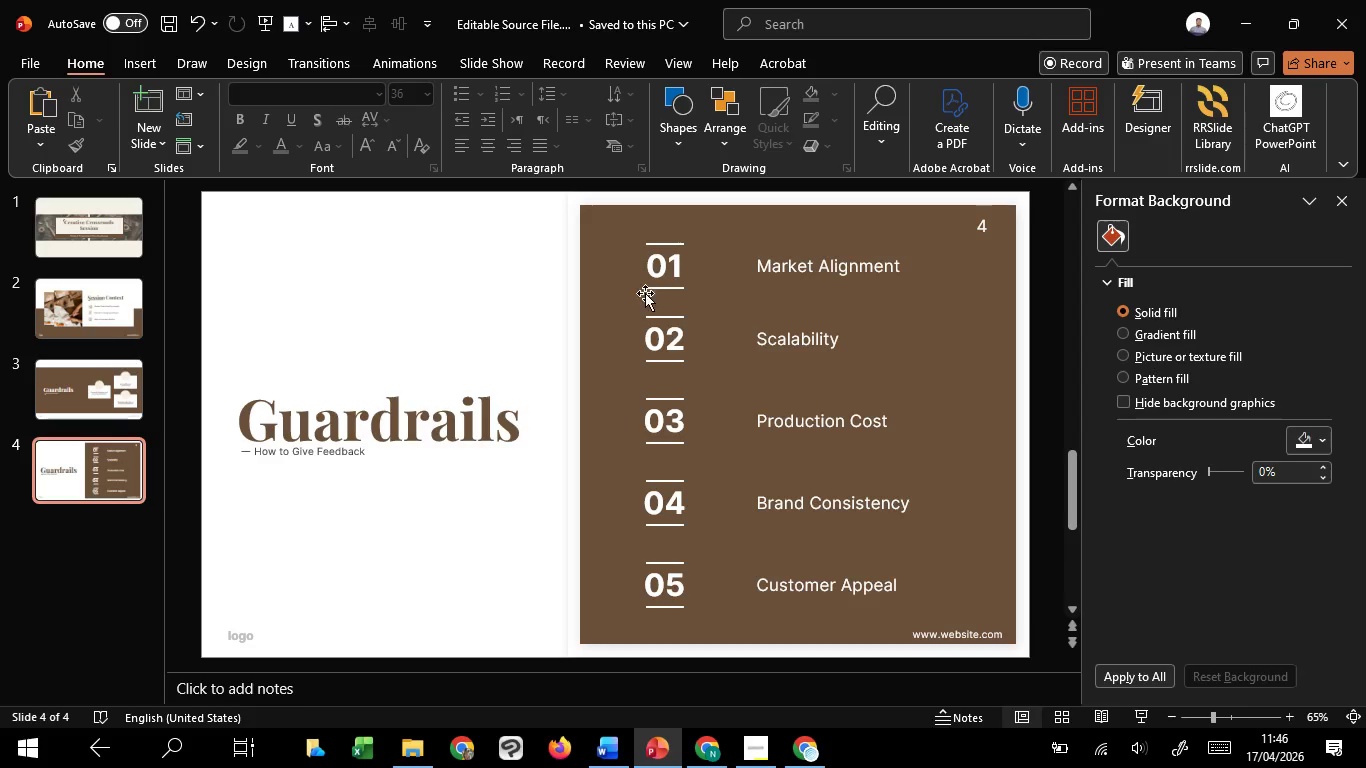 
key(Control+ControlLeft)
 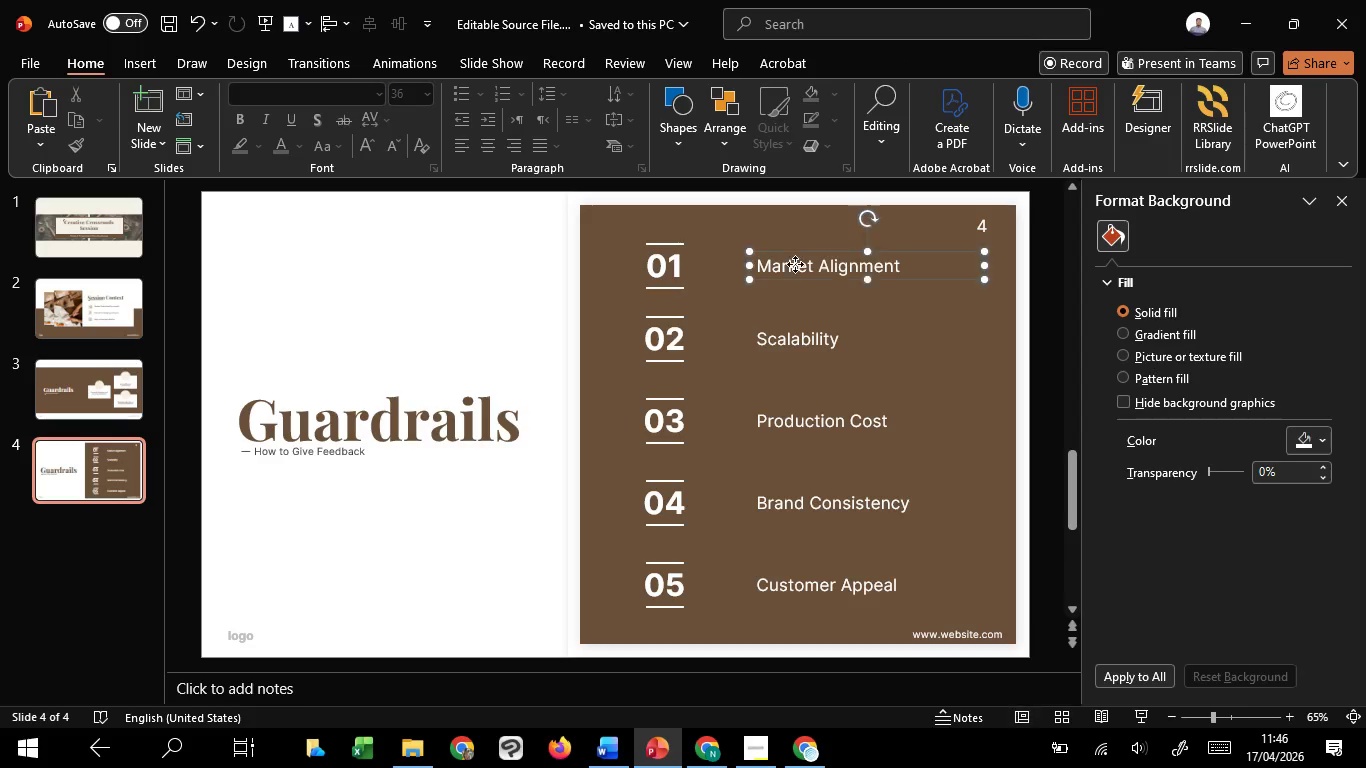 
hold_key(key=ShiftLeft, duration=1.52)
left_click([795, 264])
 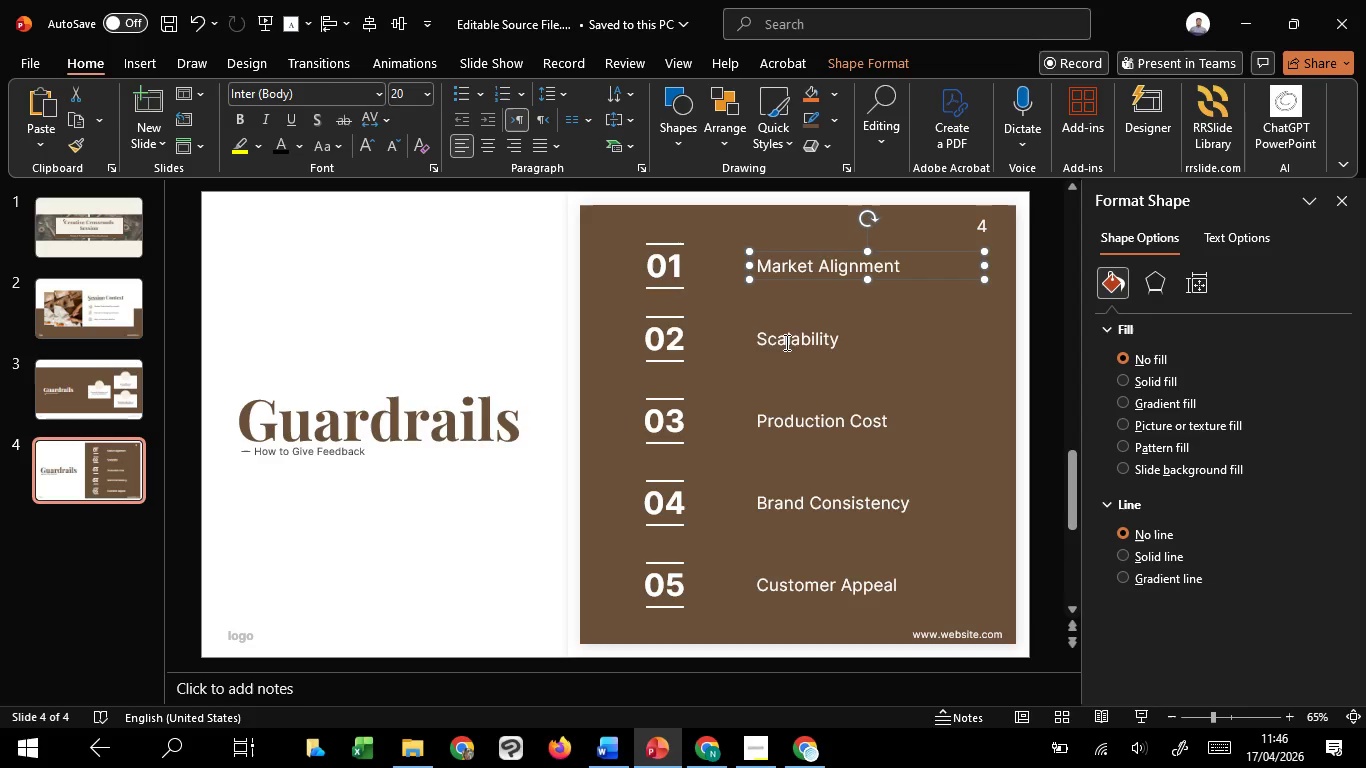 
left_click([785, 342])
 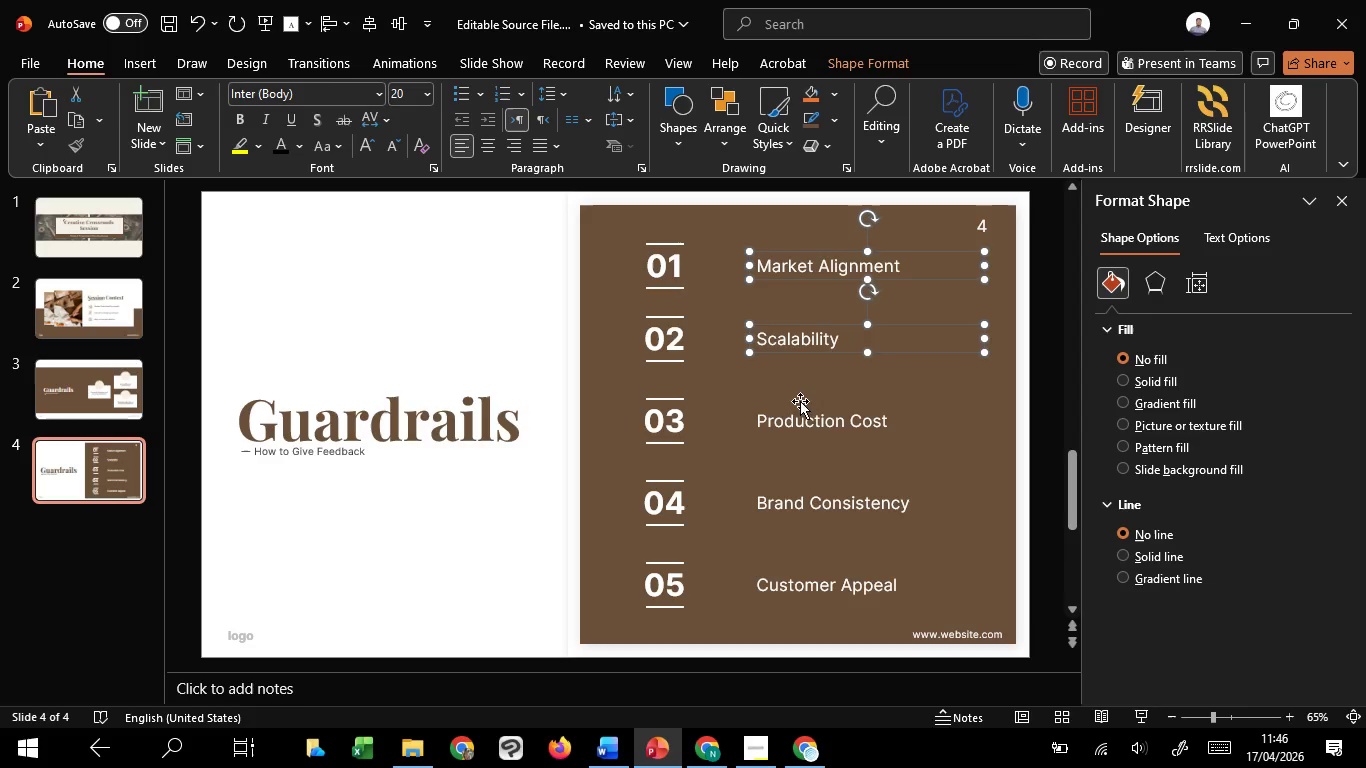 
hold_key(key=ShiftLeft, duration=1.52)
left_click([800, 423])
 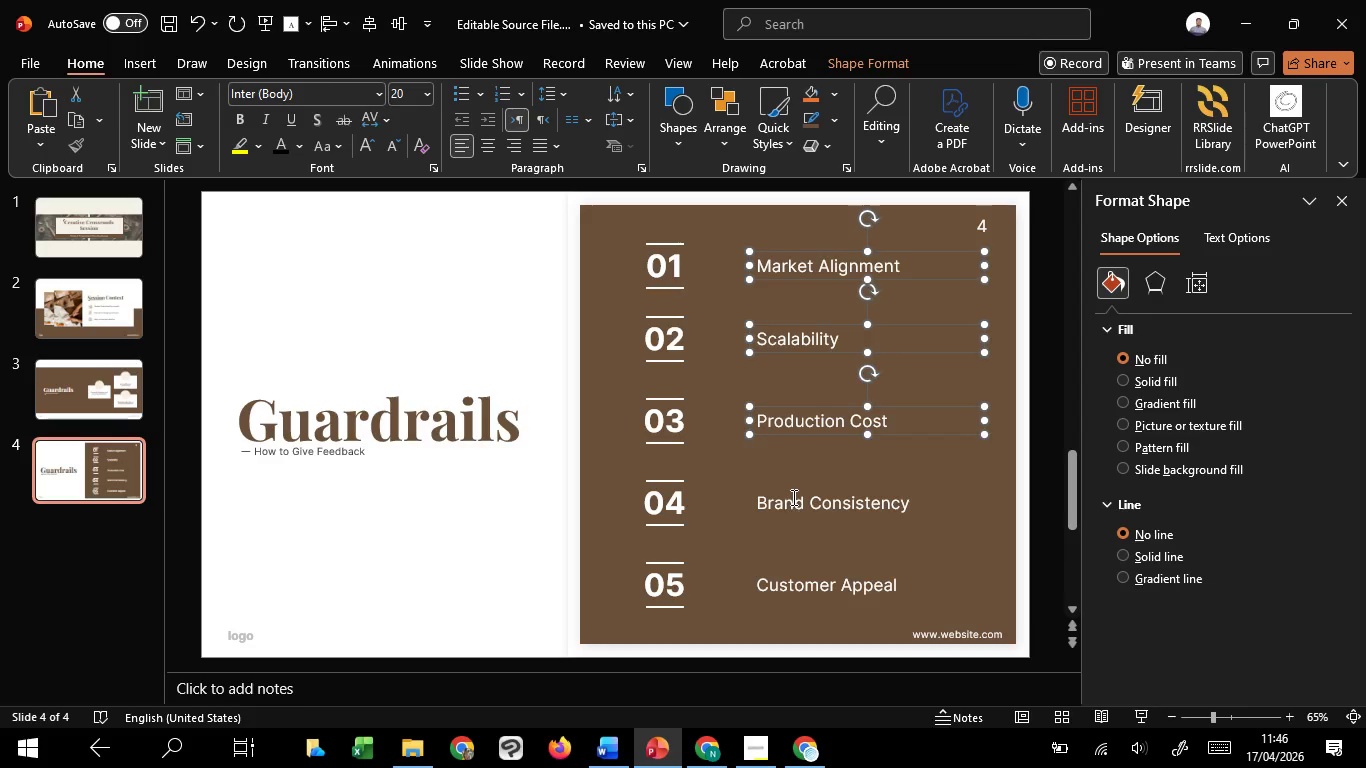 
left_click([792, 497])
 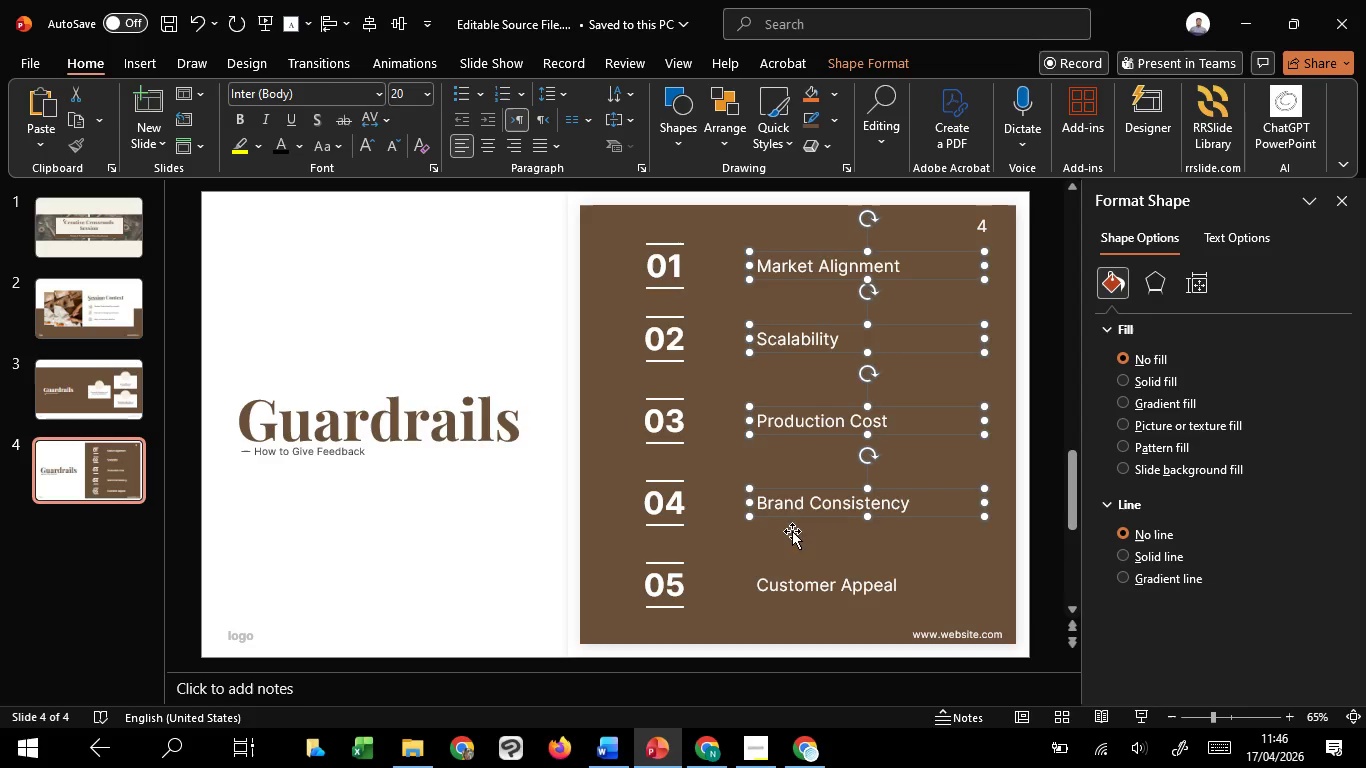 
hold_key(key=ShiftLeft, duration=1.31)
left_click([791, 581])
 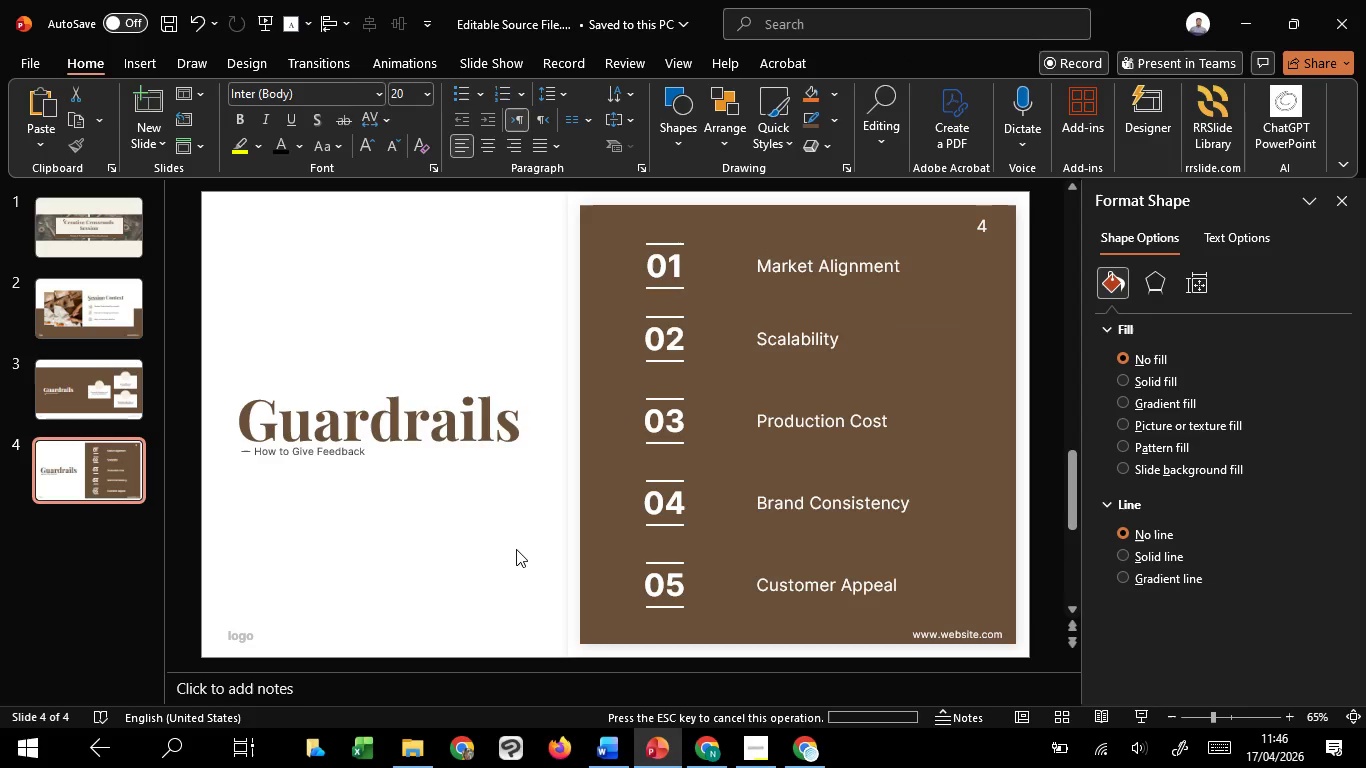 
left_click([516, 549])
 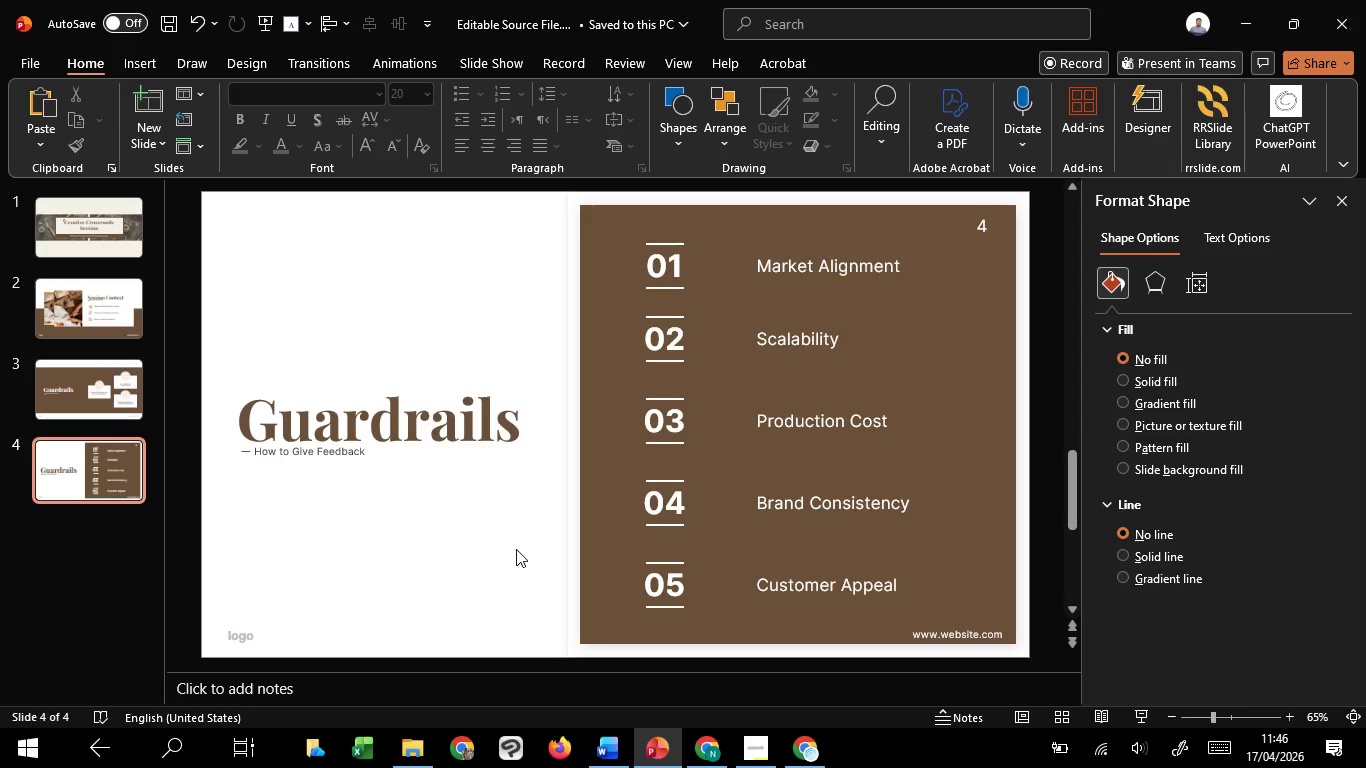 
hold_key(key=ControlLeft, duration=1.11)
 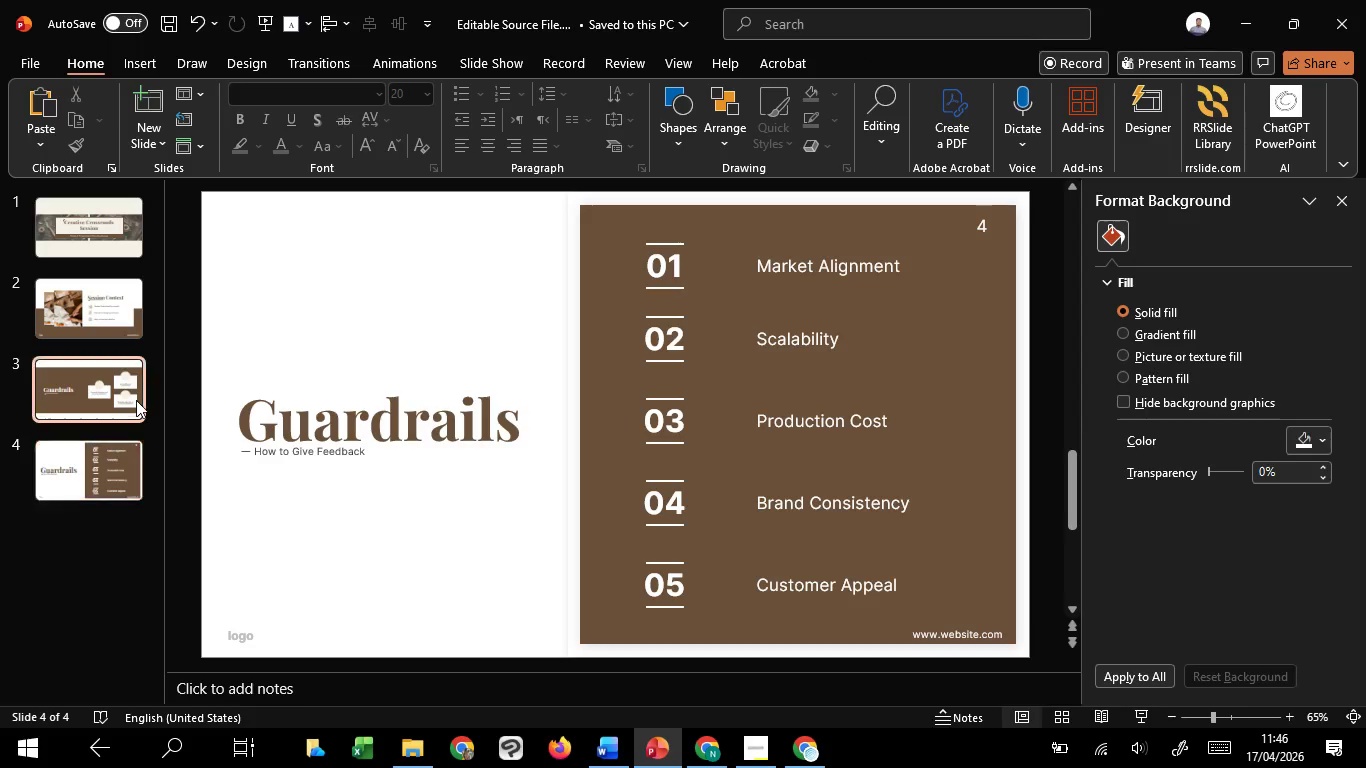 
left_click([136, 400])
 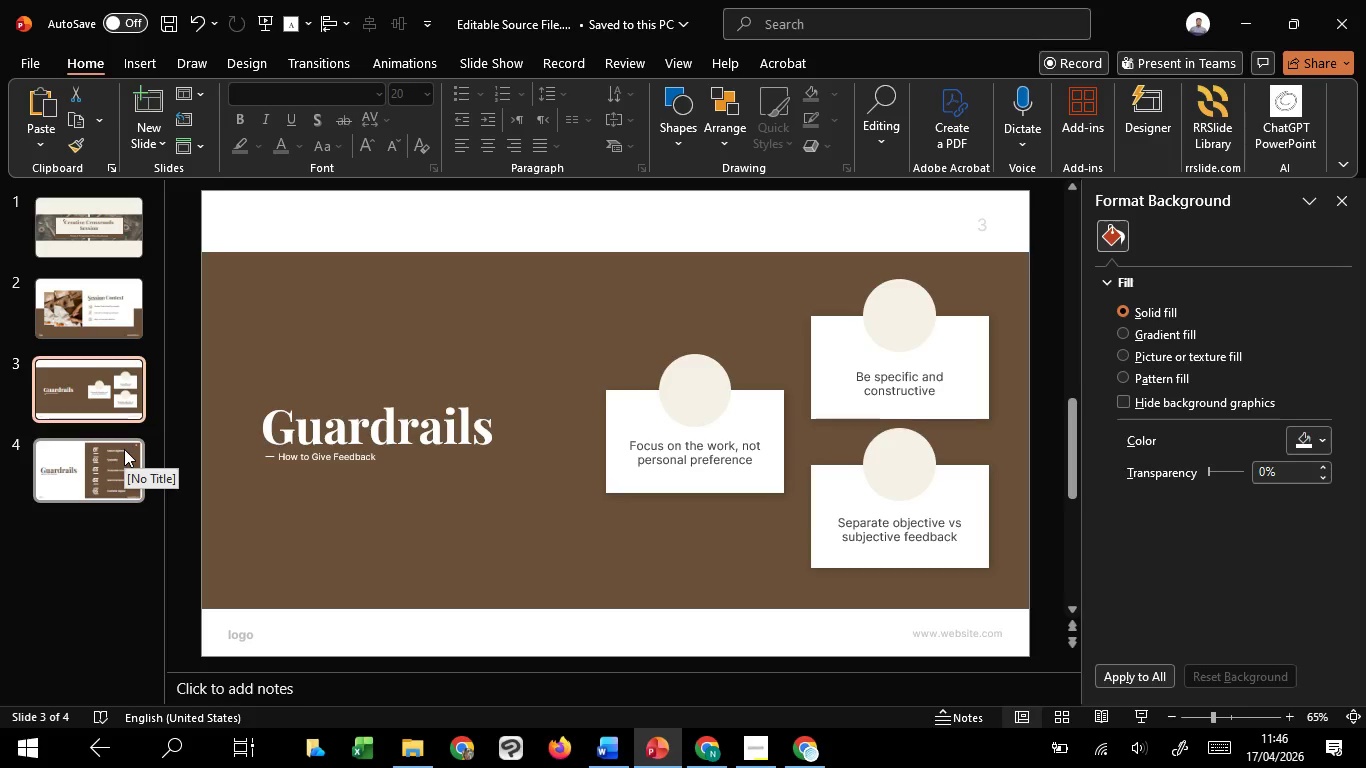 
left_click([124, 449])
 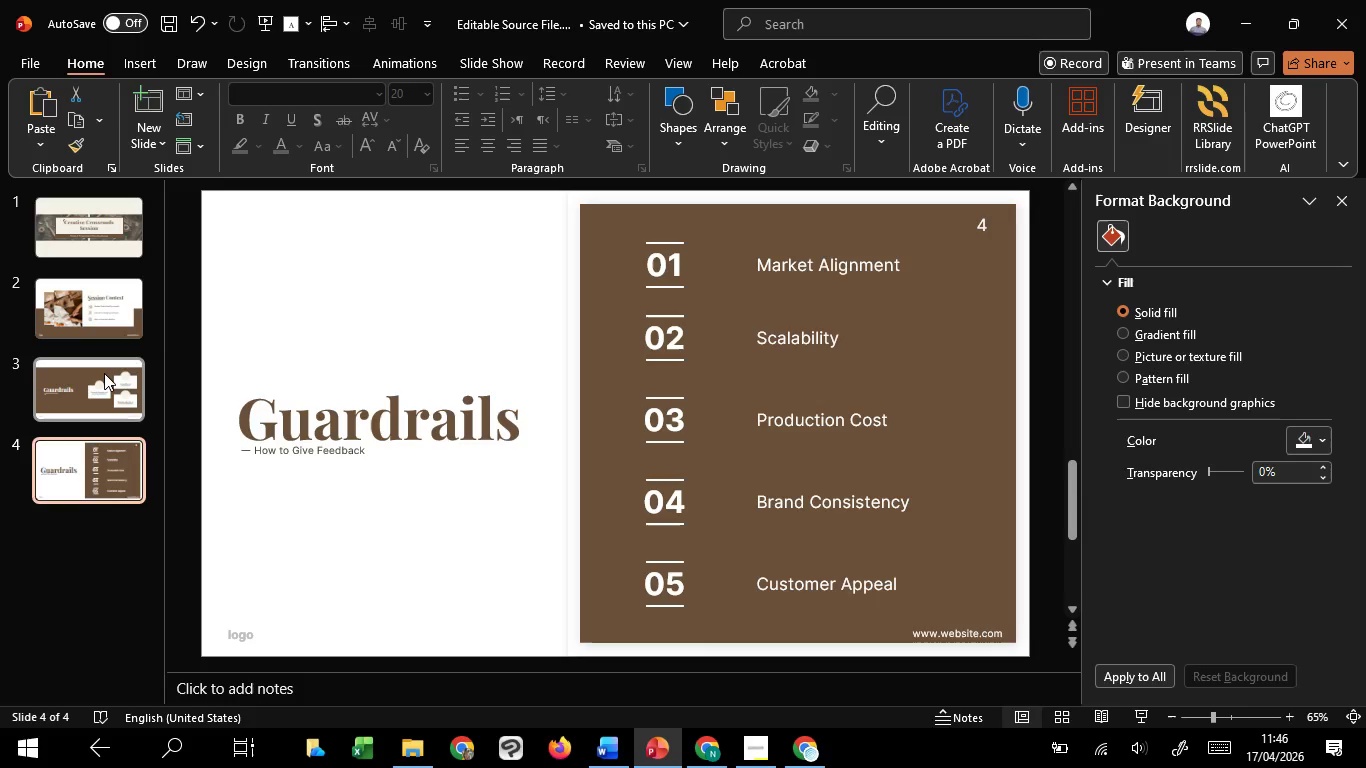 
left_click([104, 373])
 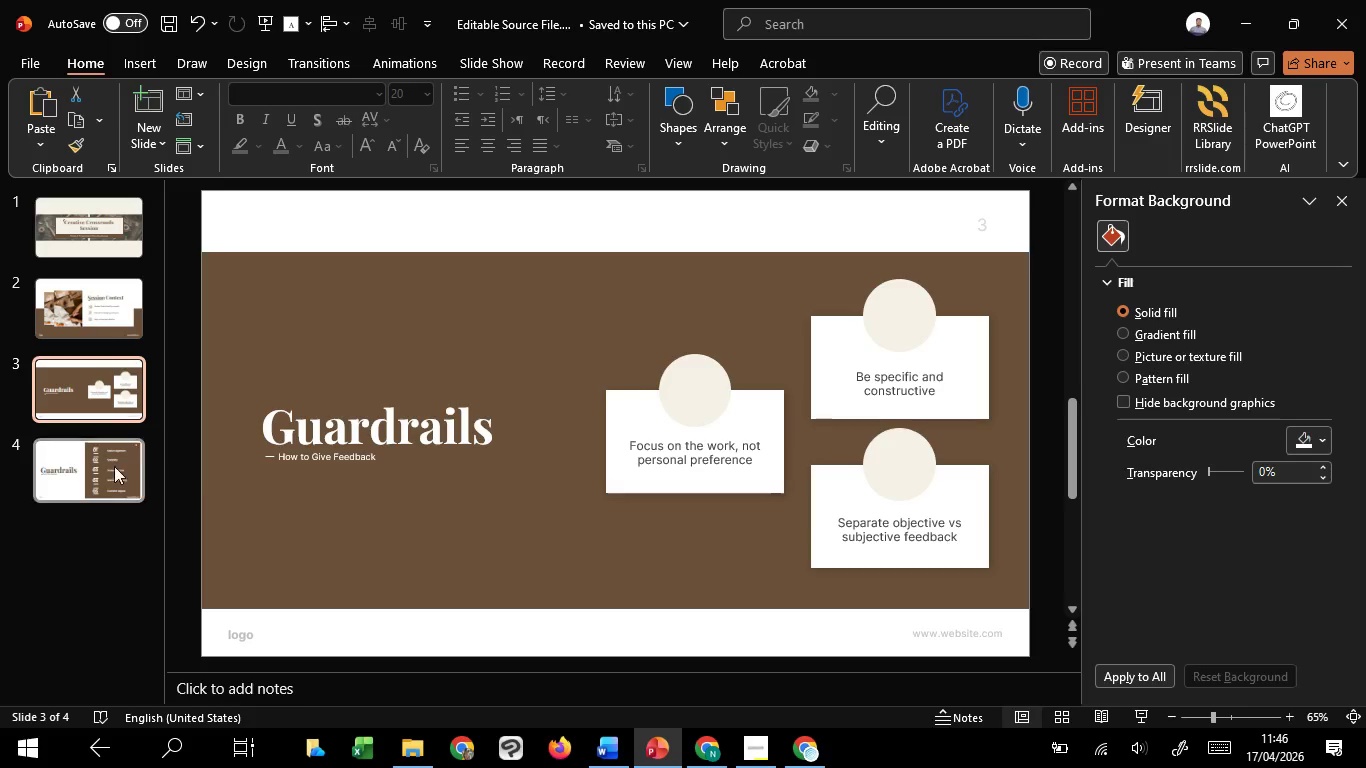 
left_click([108, 464])
 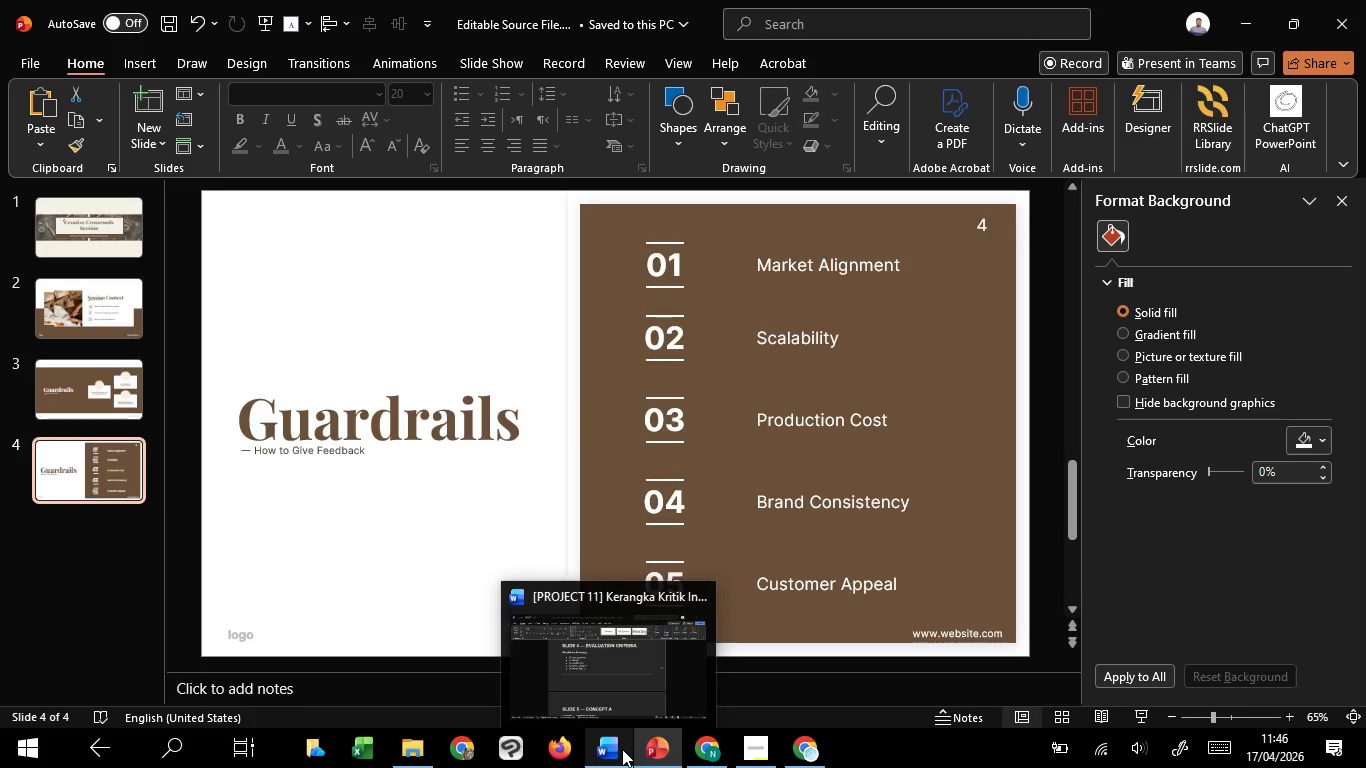 
left_click([603, 666])
 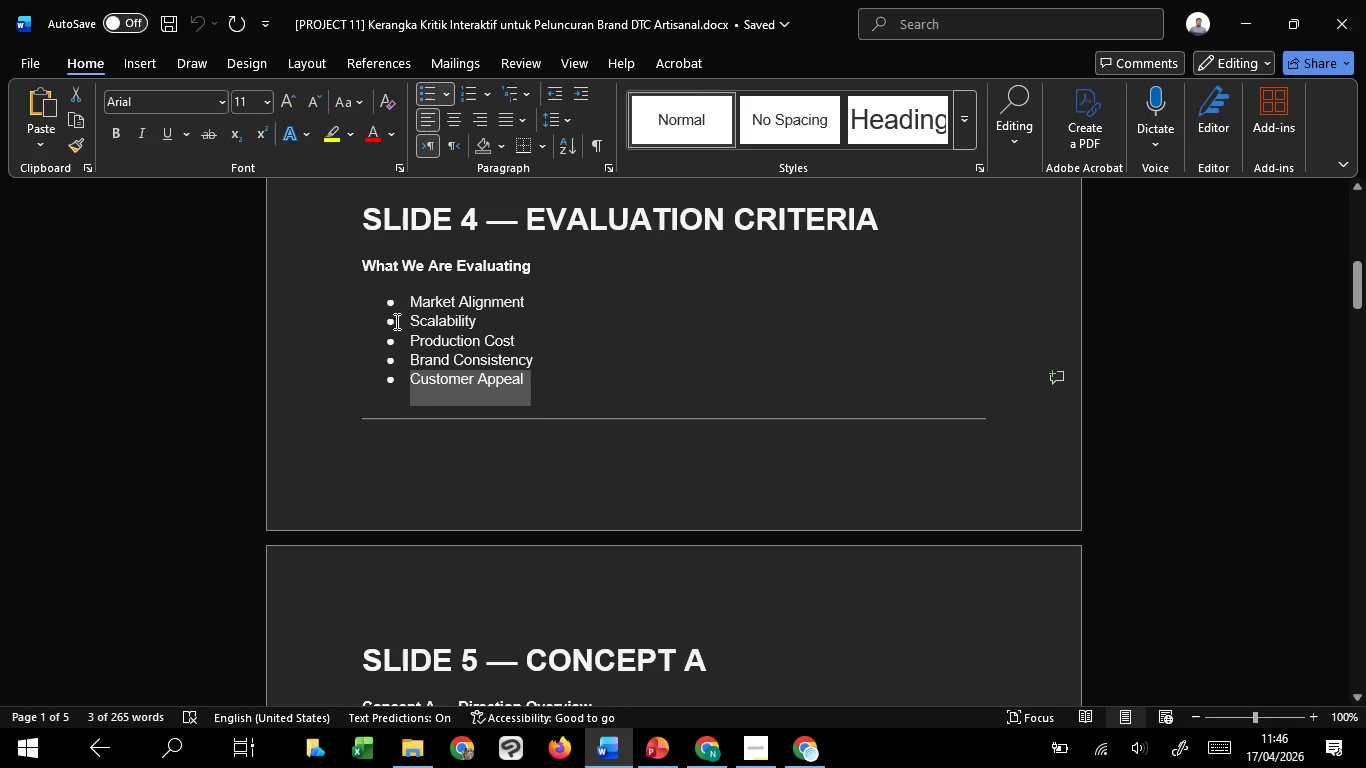 
left_click_drag(start_coordinate=[368, 266], to_coordinate=[495, 262])
 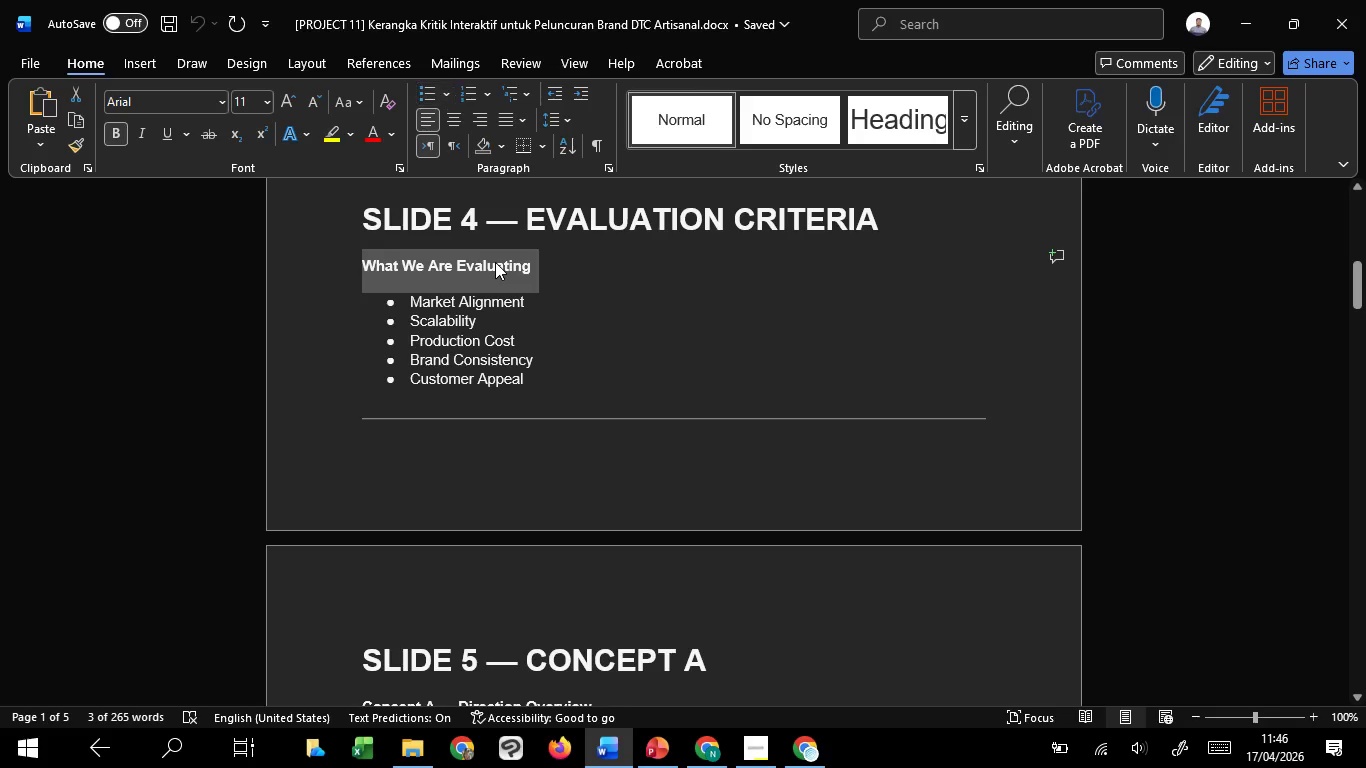 
key(Control+C)
 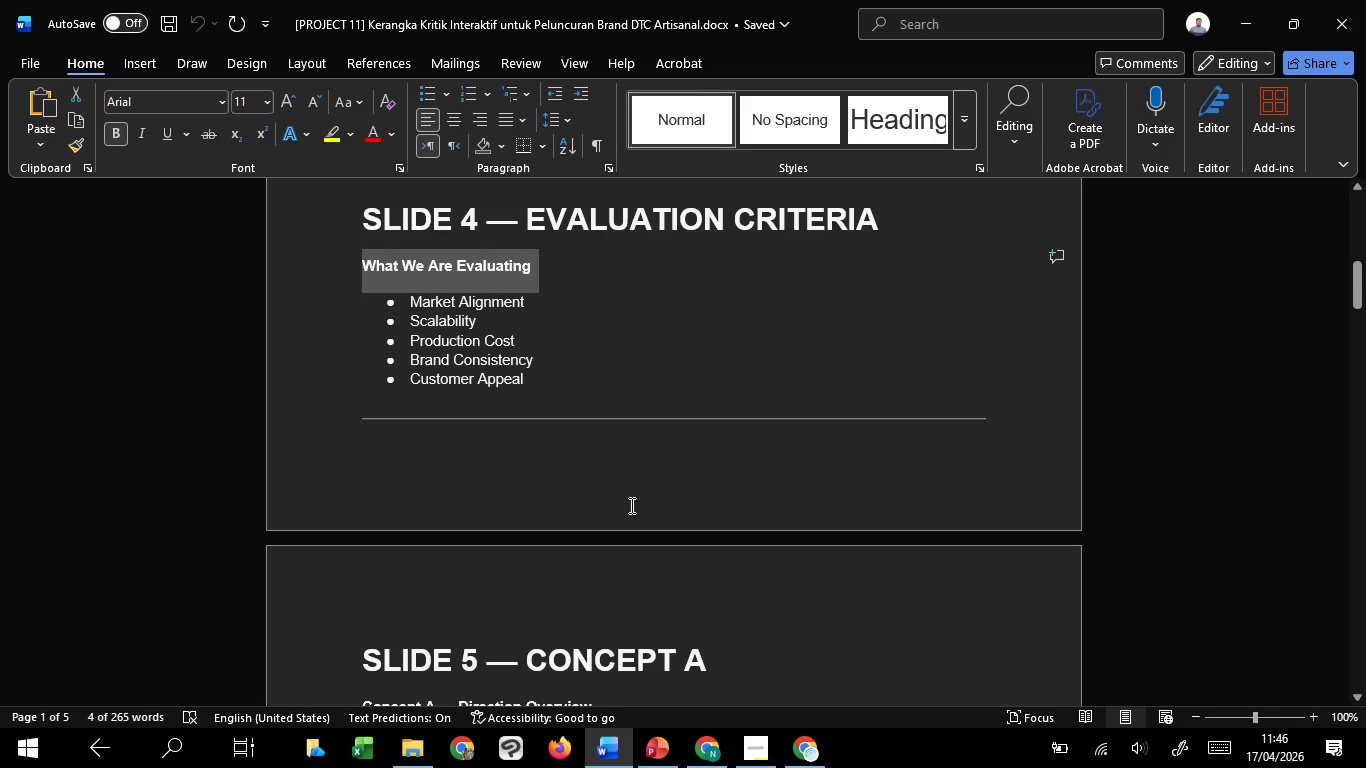 
key(Control+C)
 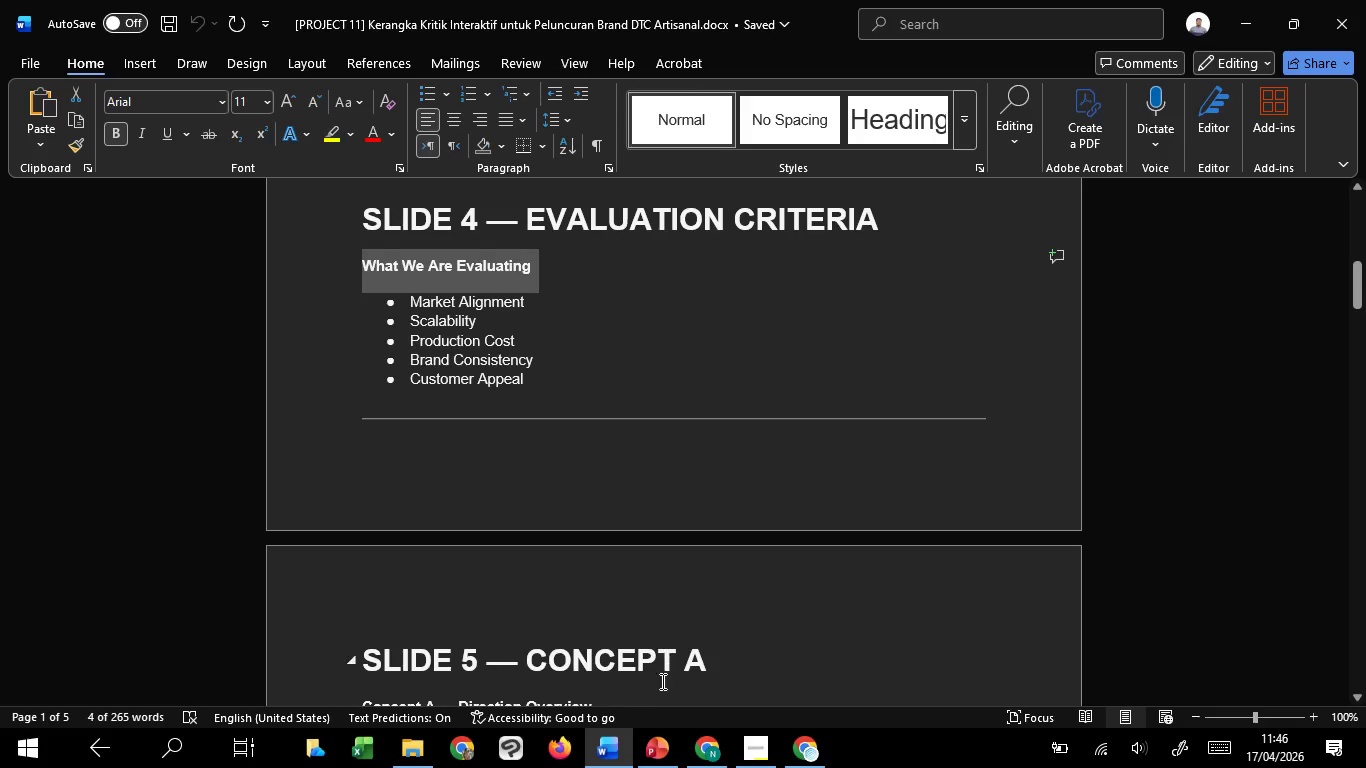 
key(Control+C)
 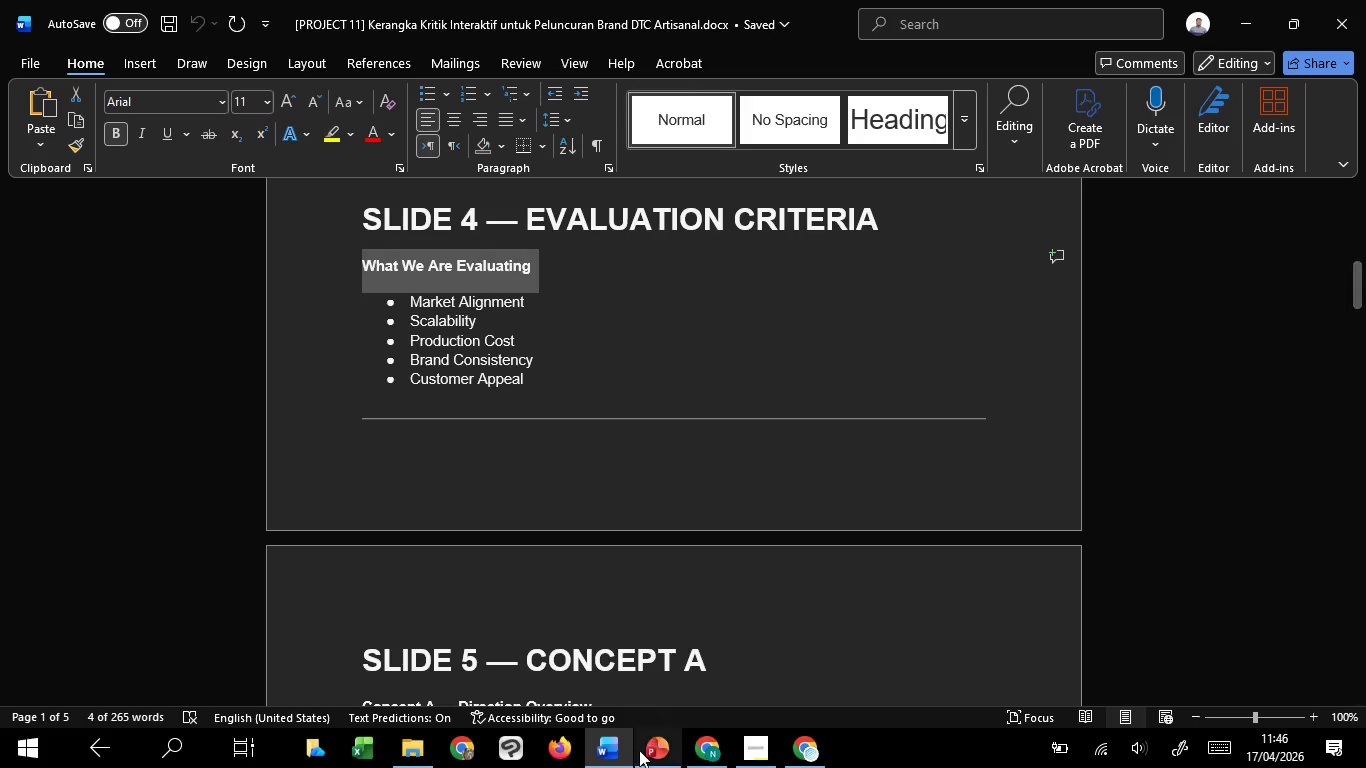 
key(Control+C)
 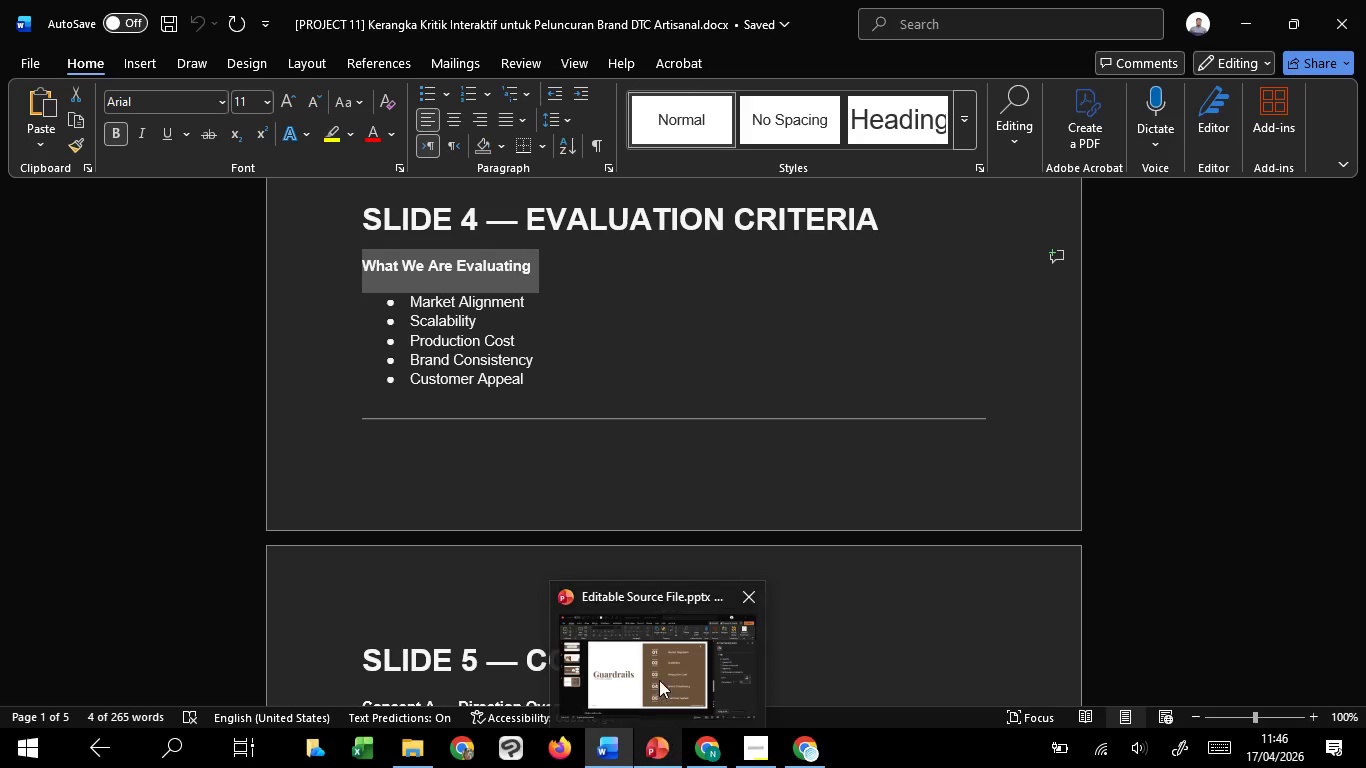 
left_click([659, 679])
 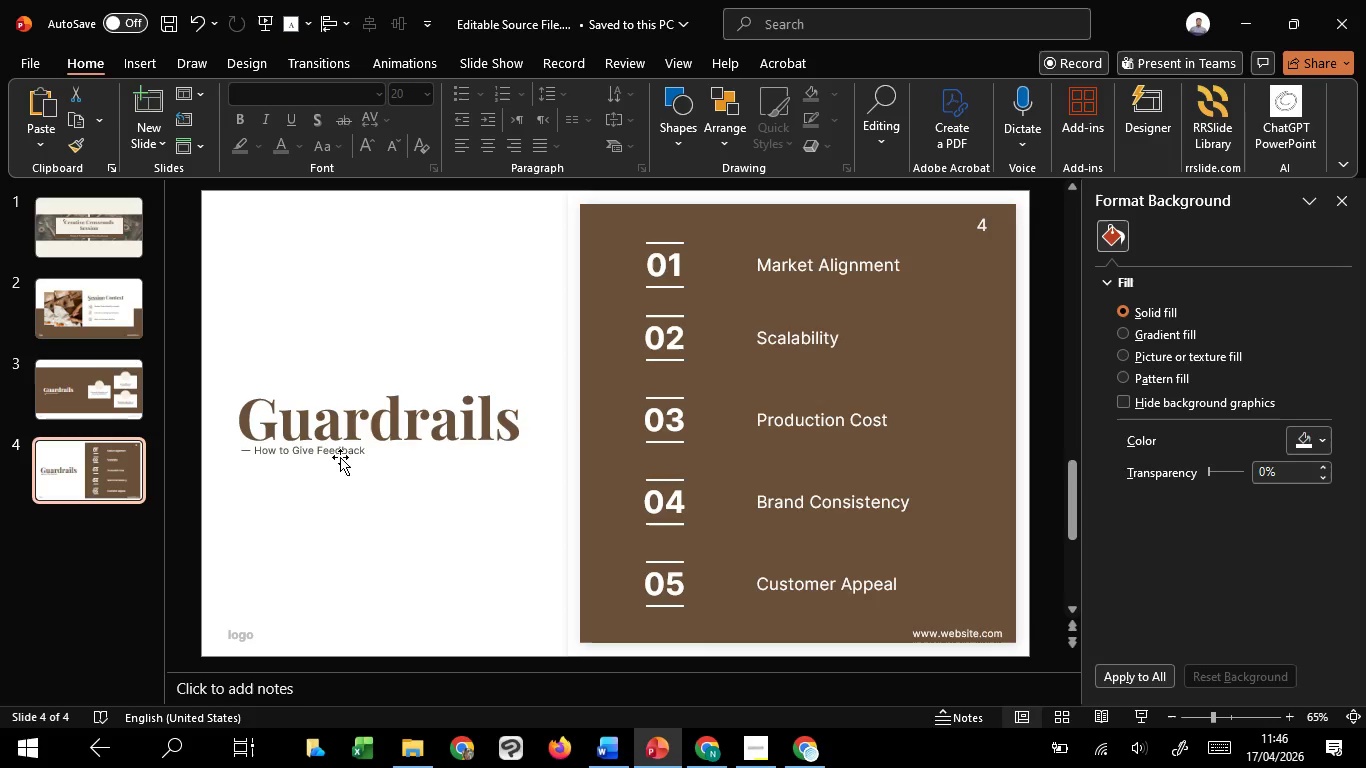 
left_click([349, 449])
 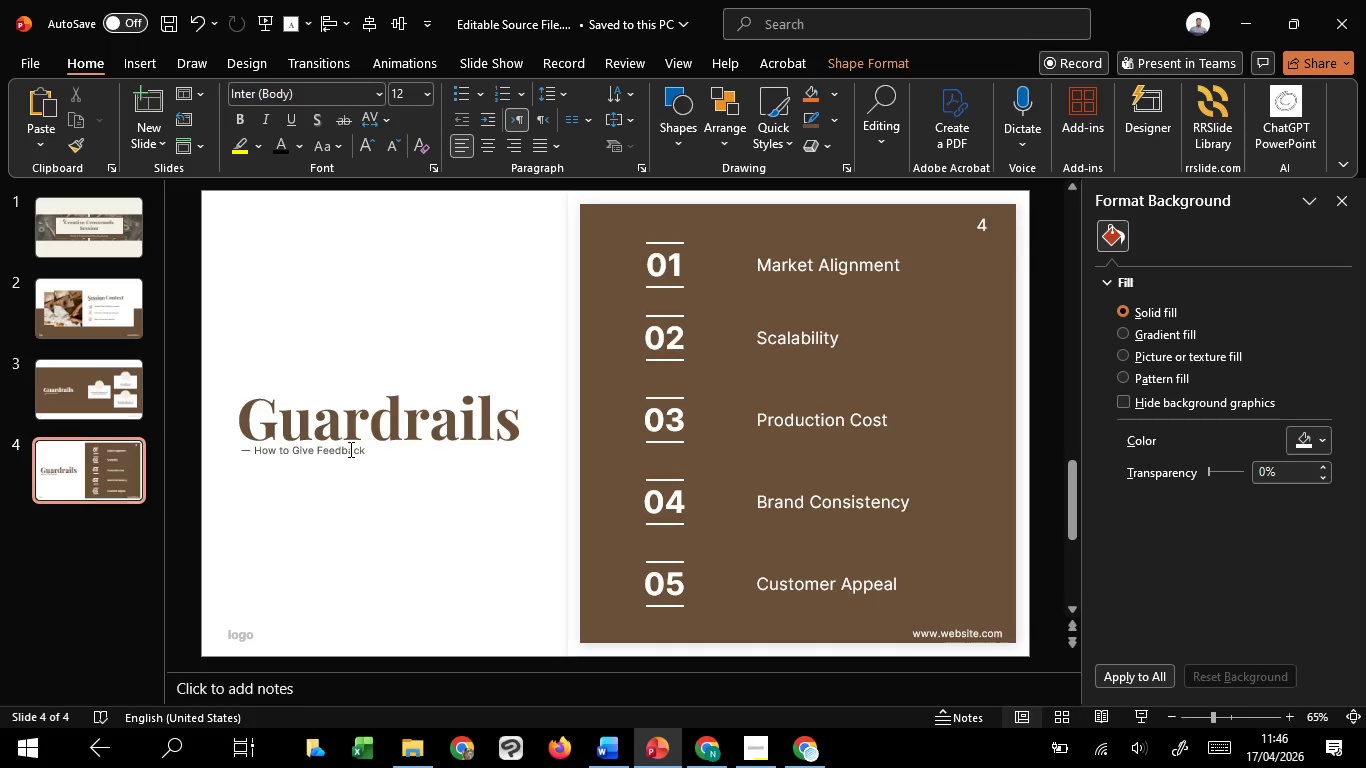 
key(Control+A)
 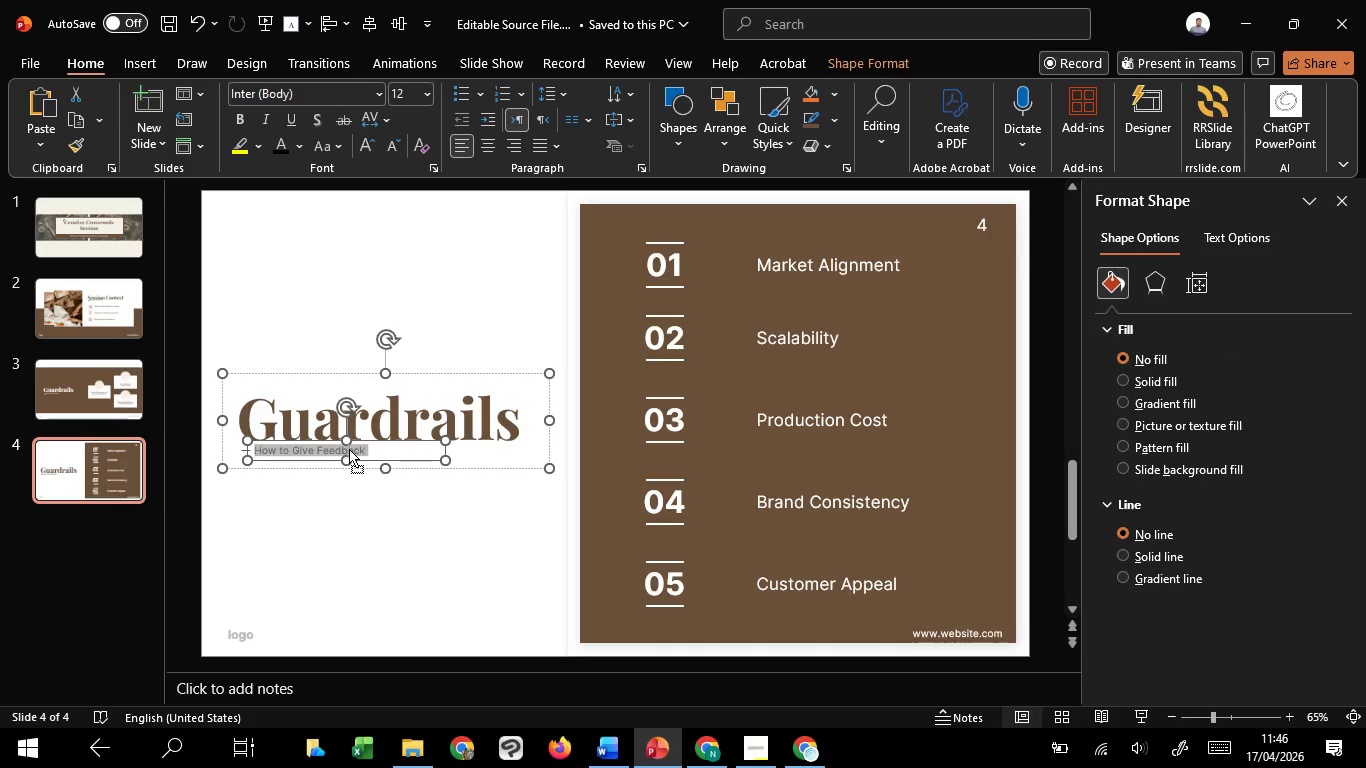 
right_click([349, 449])
 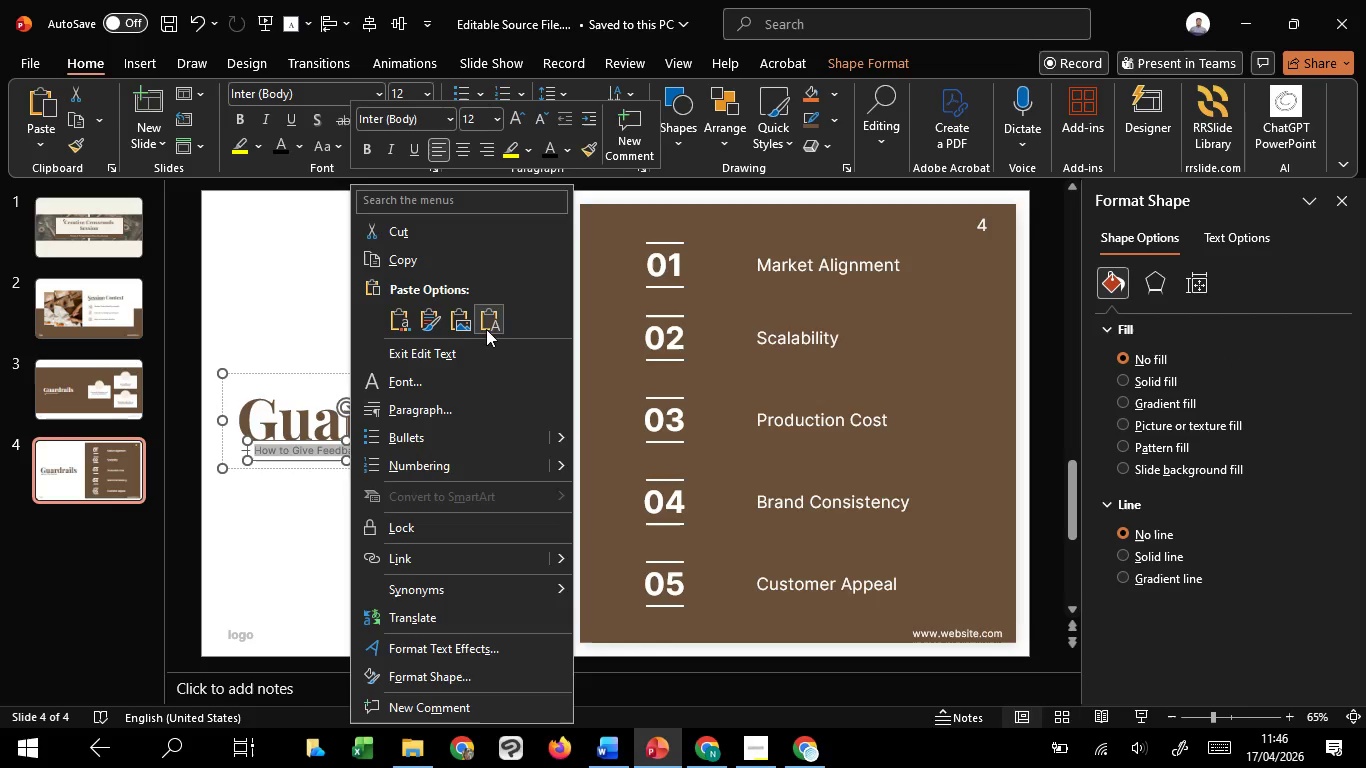 
left_click([488, 326])
 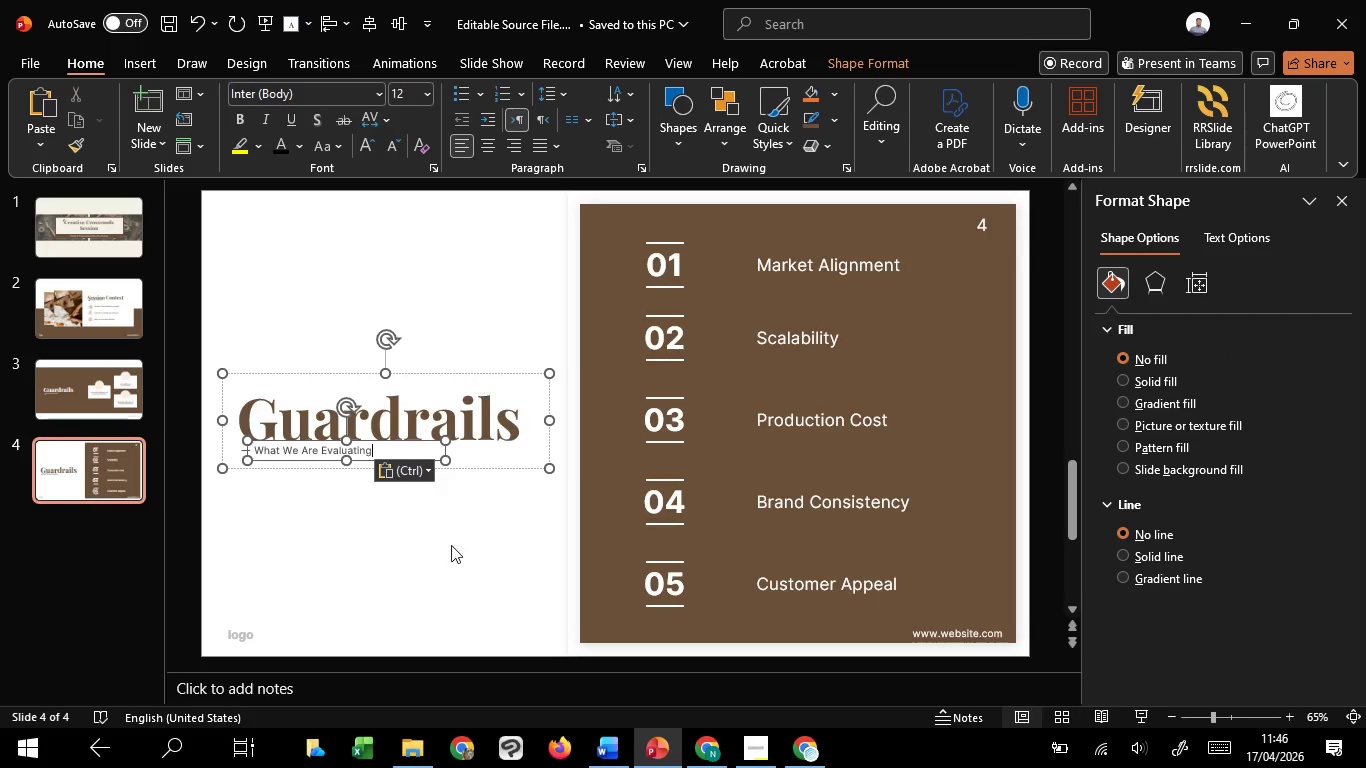 
left_click([434, 566])
 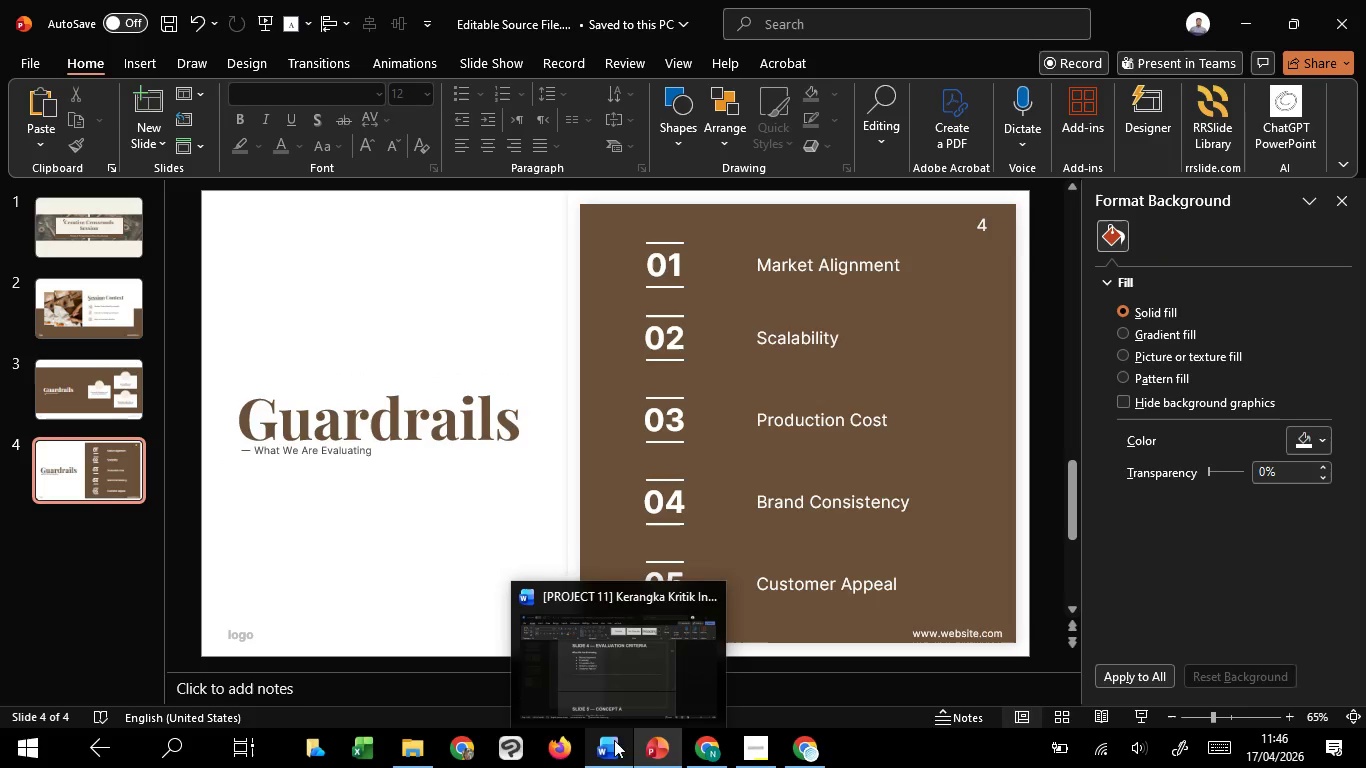 
left_click([604, 648])
 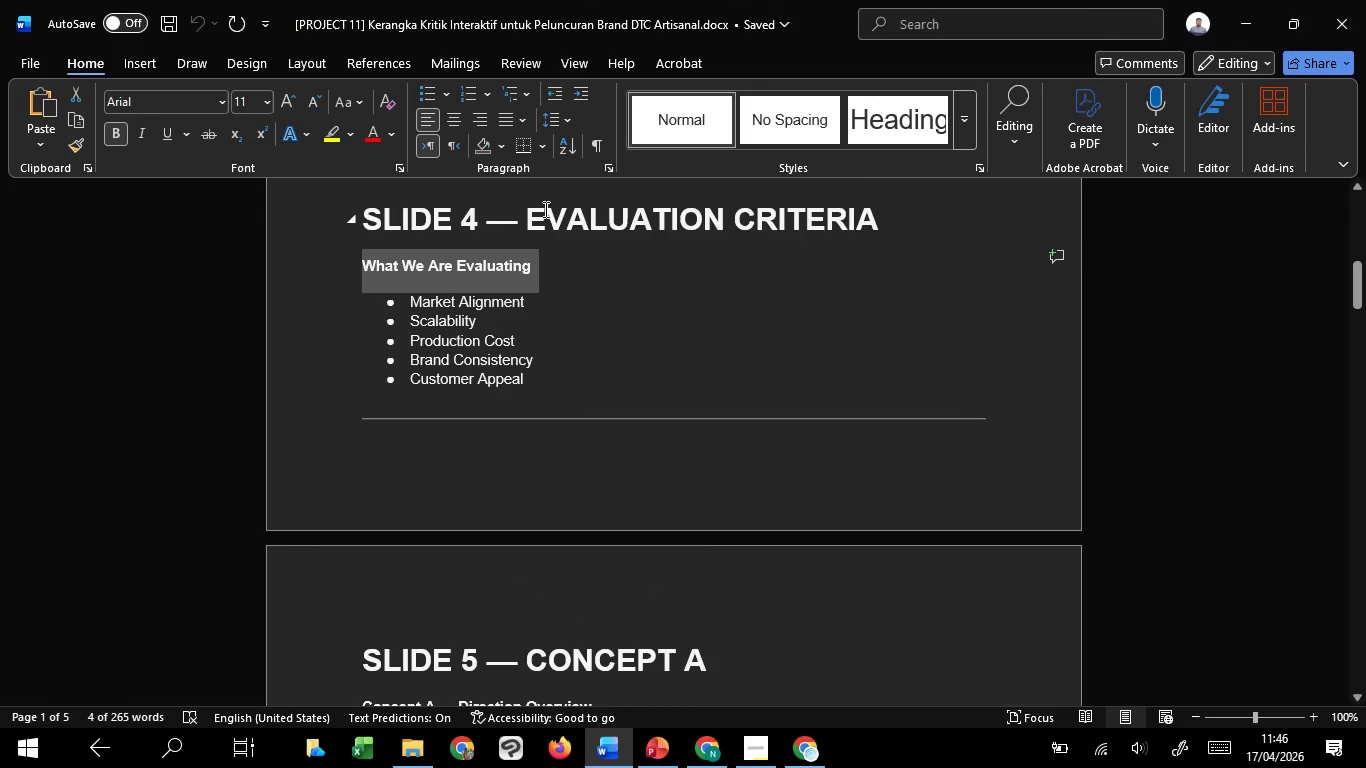 
left_click_drag(start_coordinate=[538, 212], to_coordinate=[834, 223])
 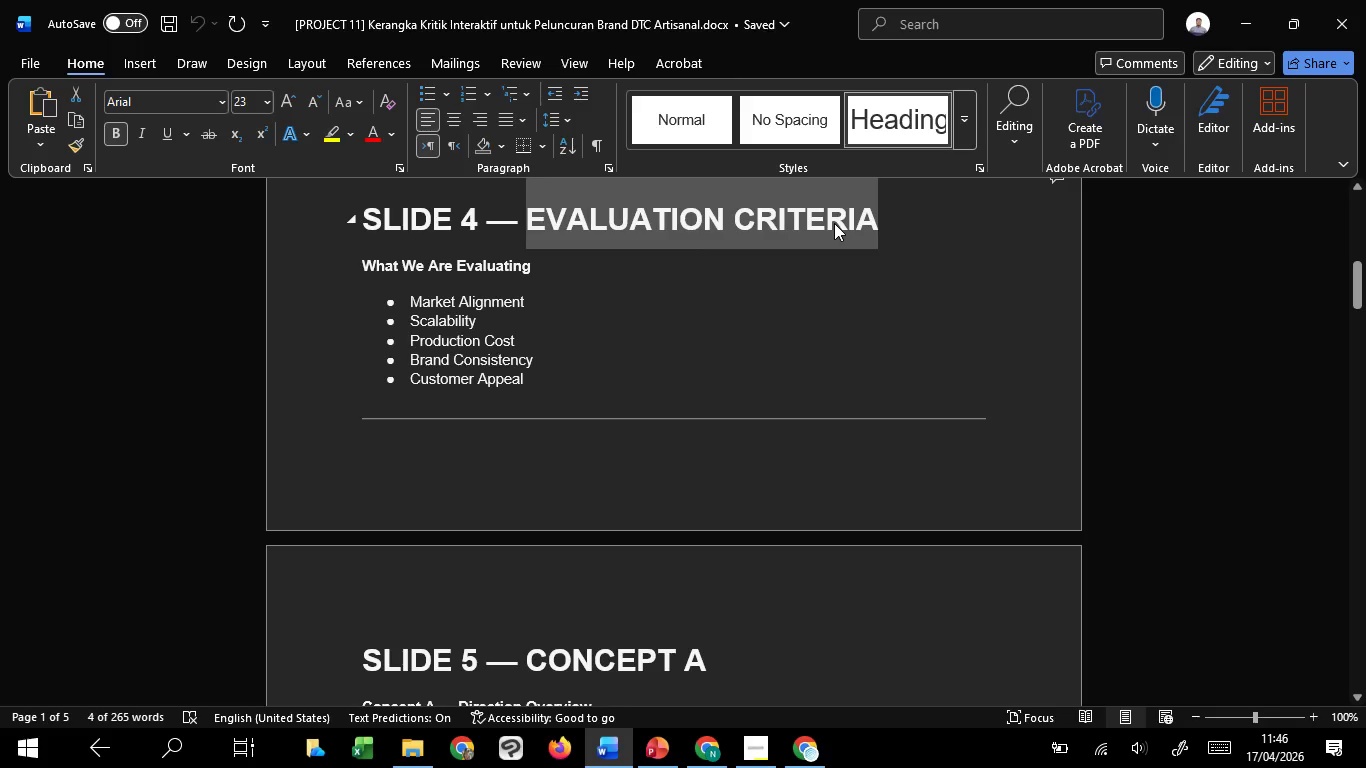 
key(Control+C)
 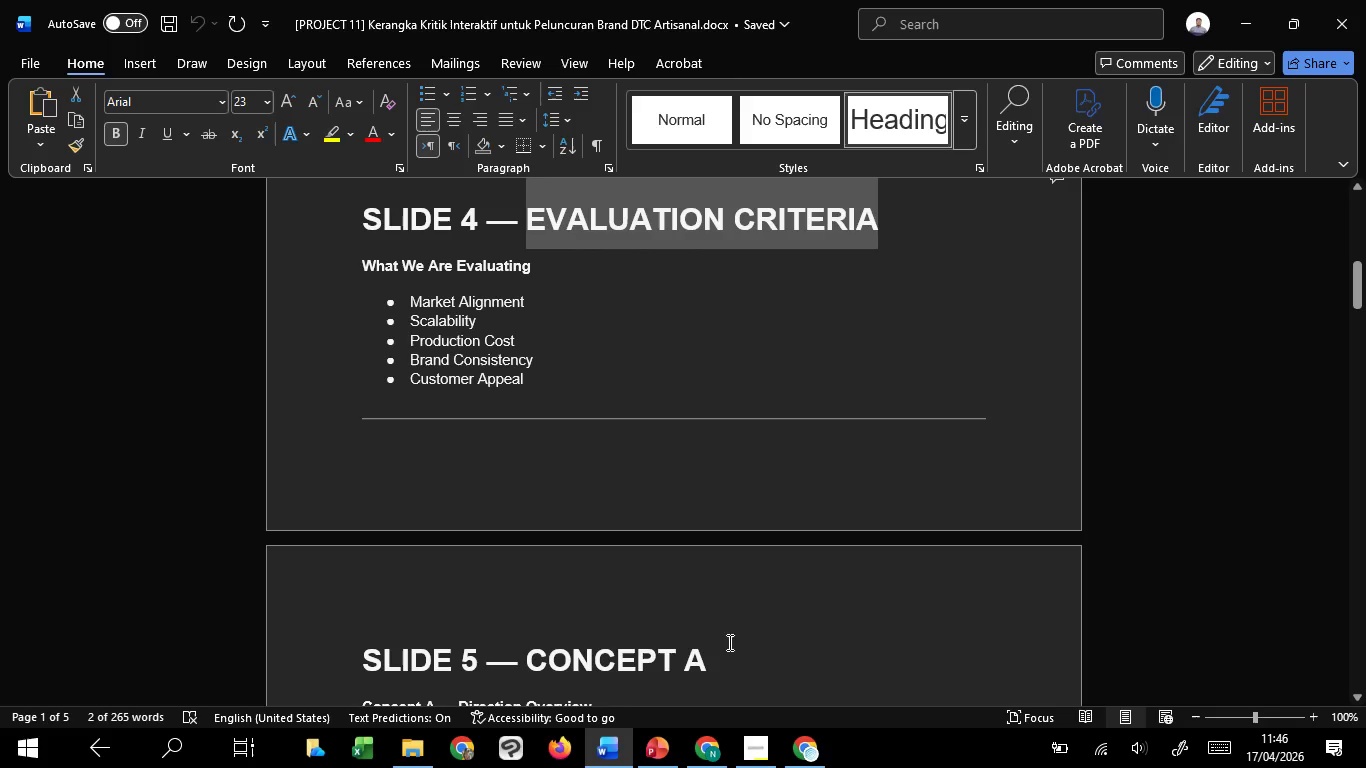 
key(Control+C)
 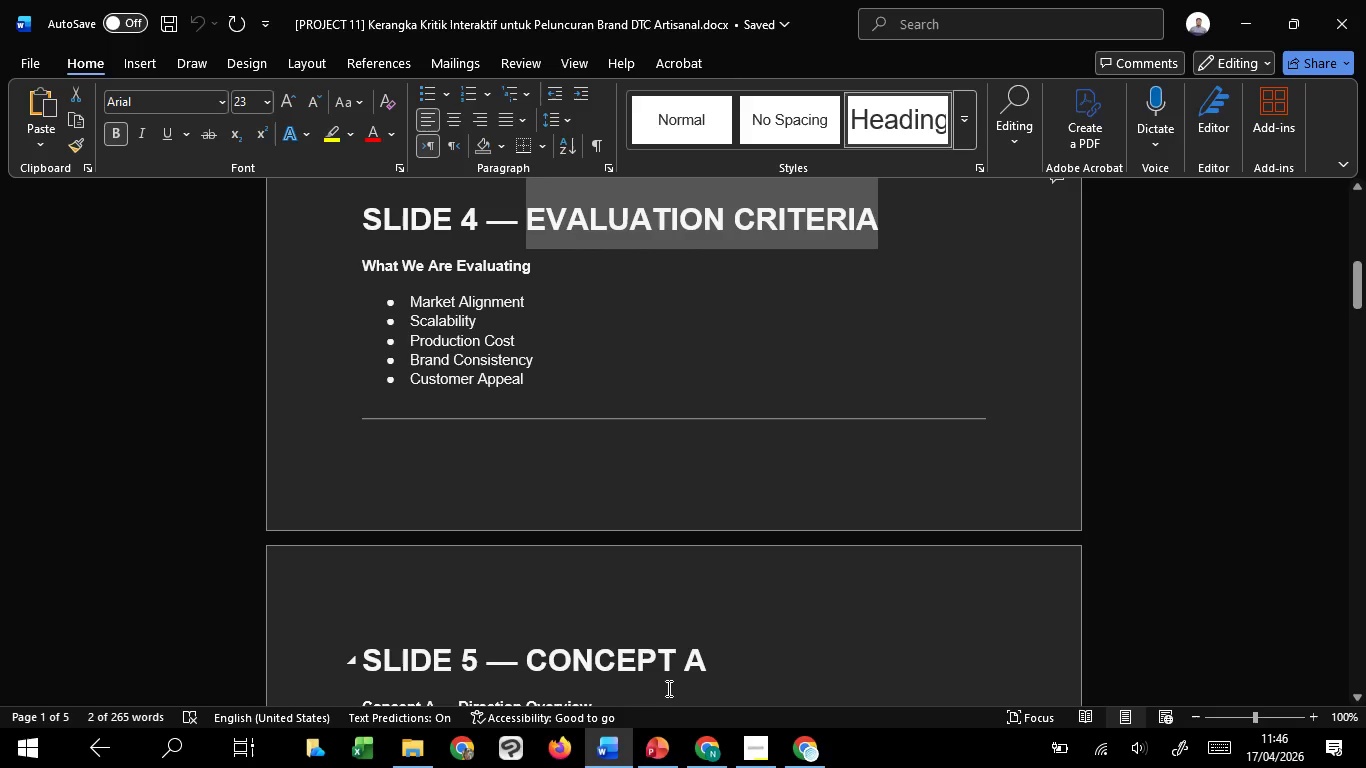 
key(Control+C)
 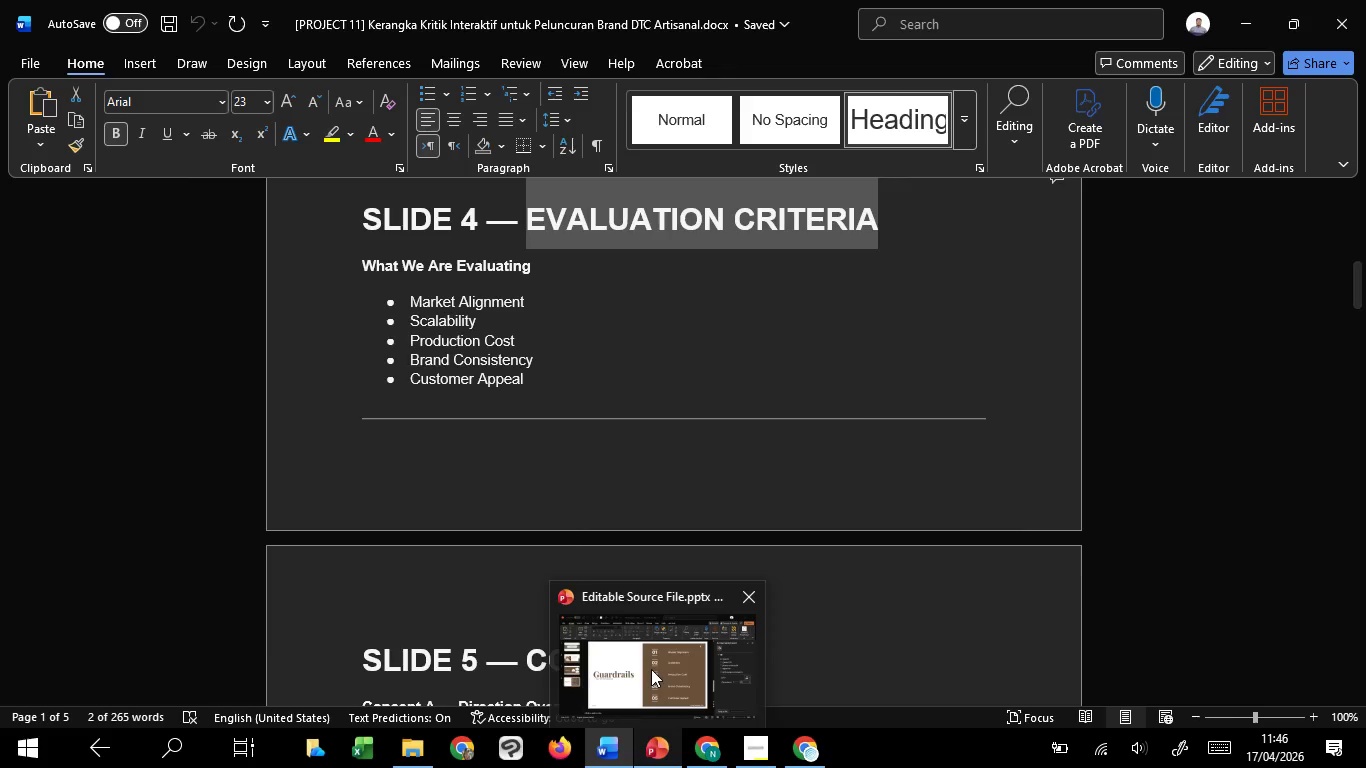 
left_click([651, 669])
 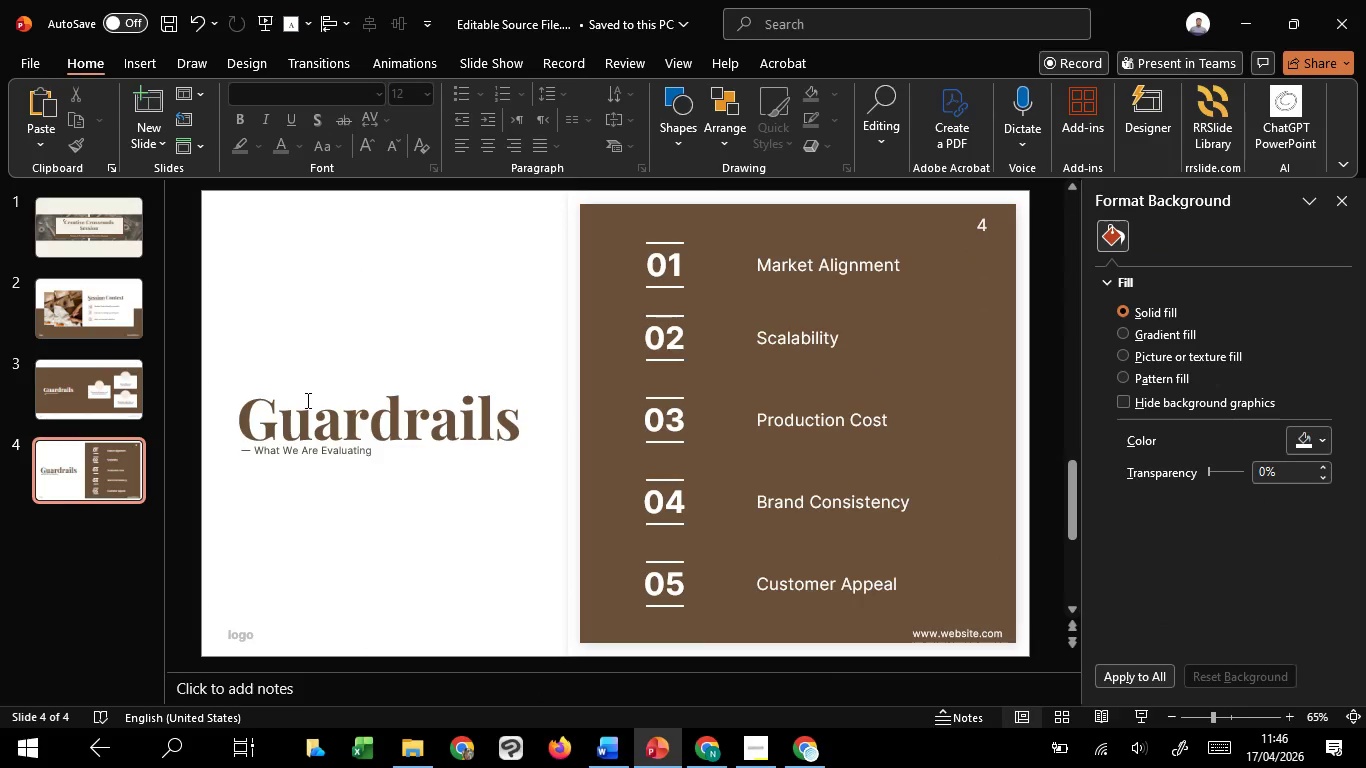 
left_click([306, 400])
 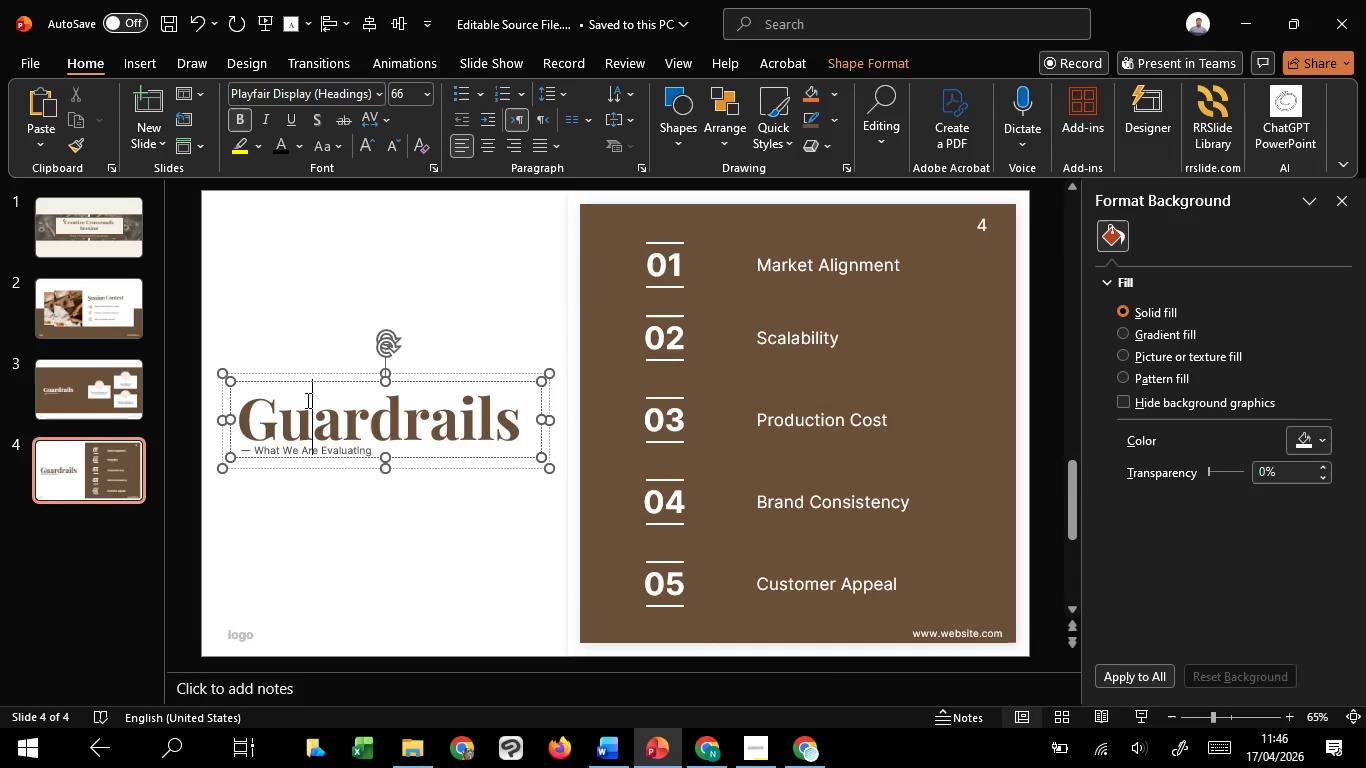 
key(Control+A)
 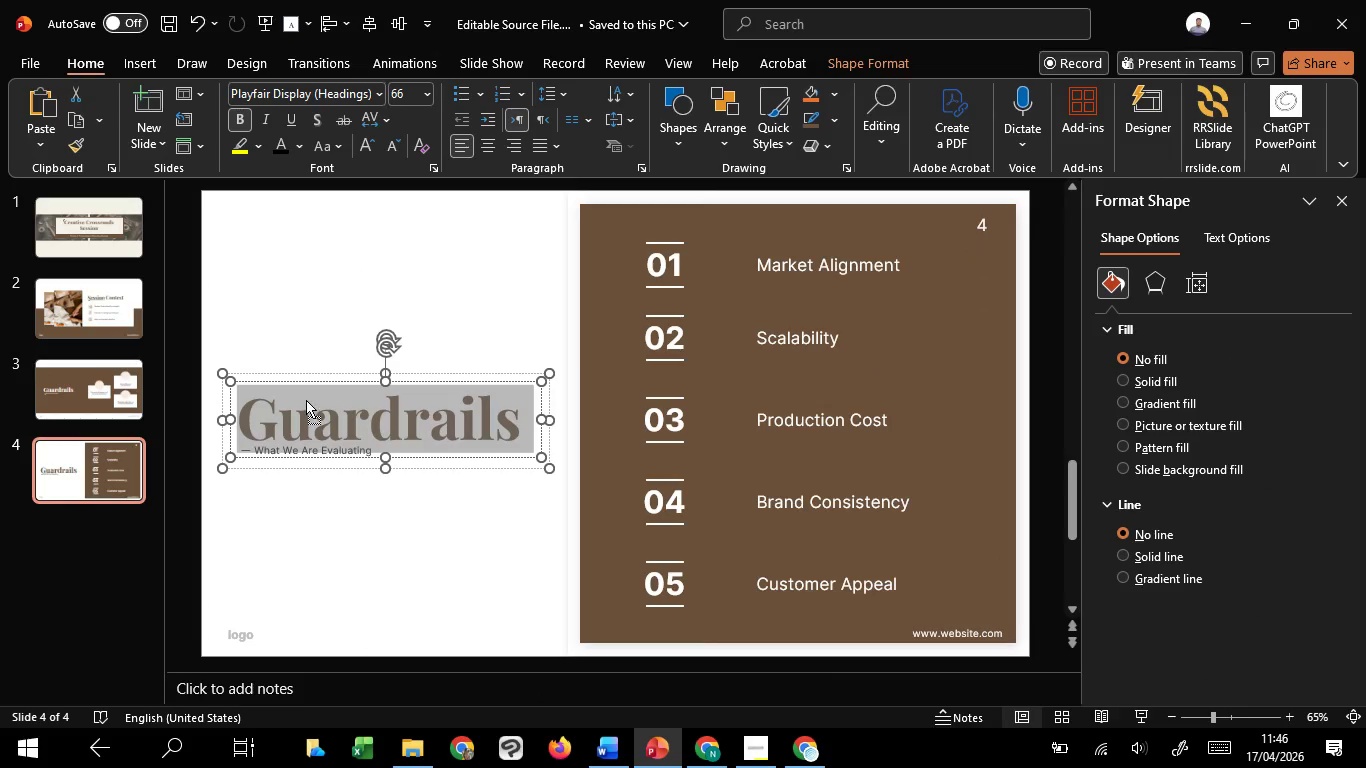 
right_click([306, 400])
 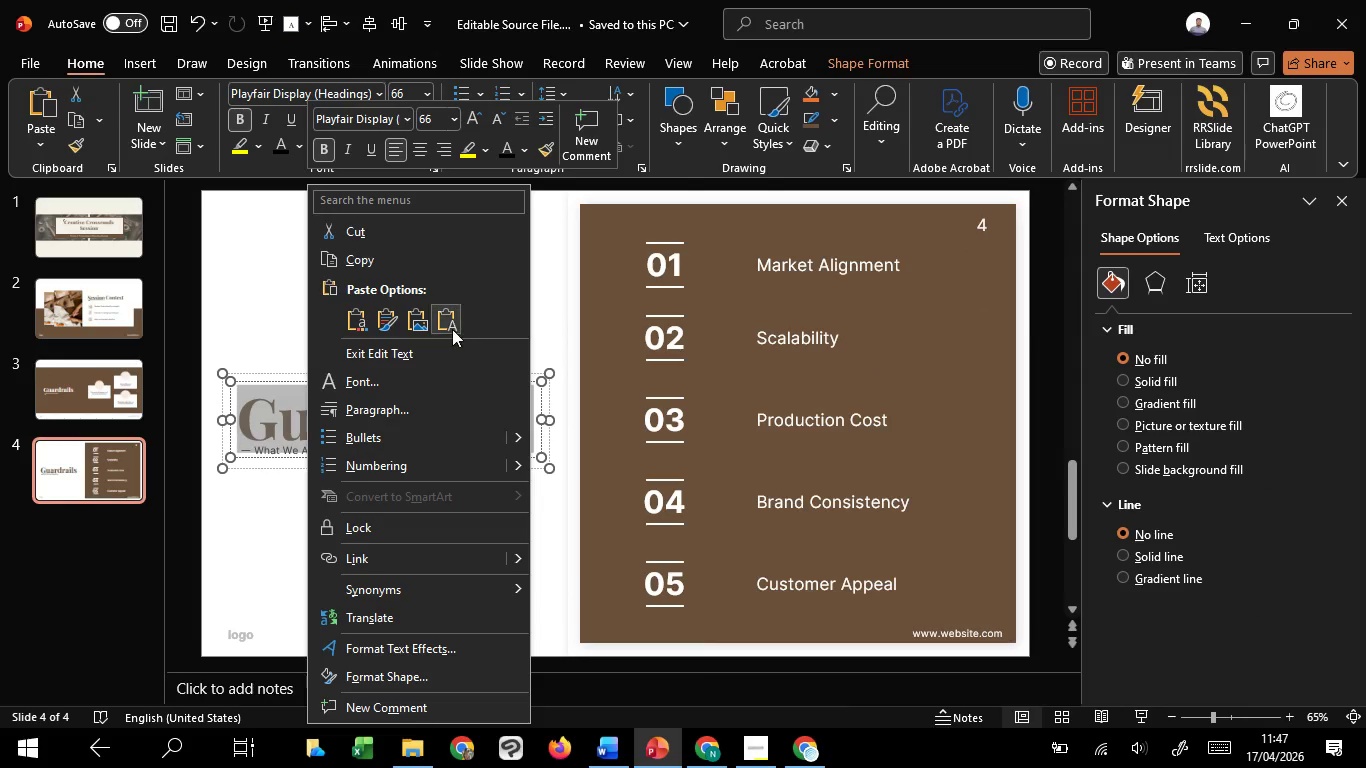 
left_click([452, 329])
 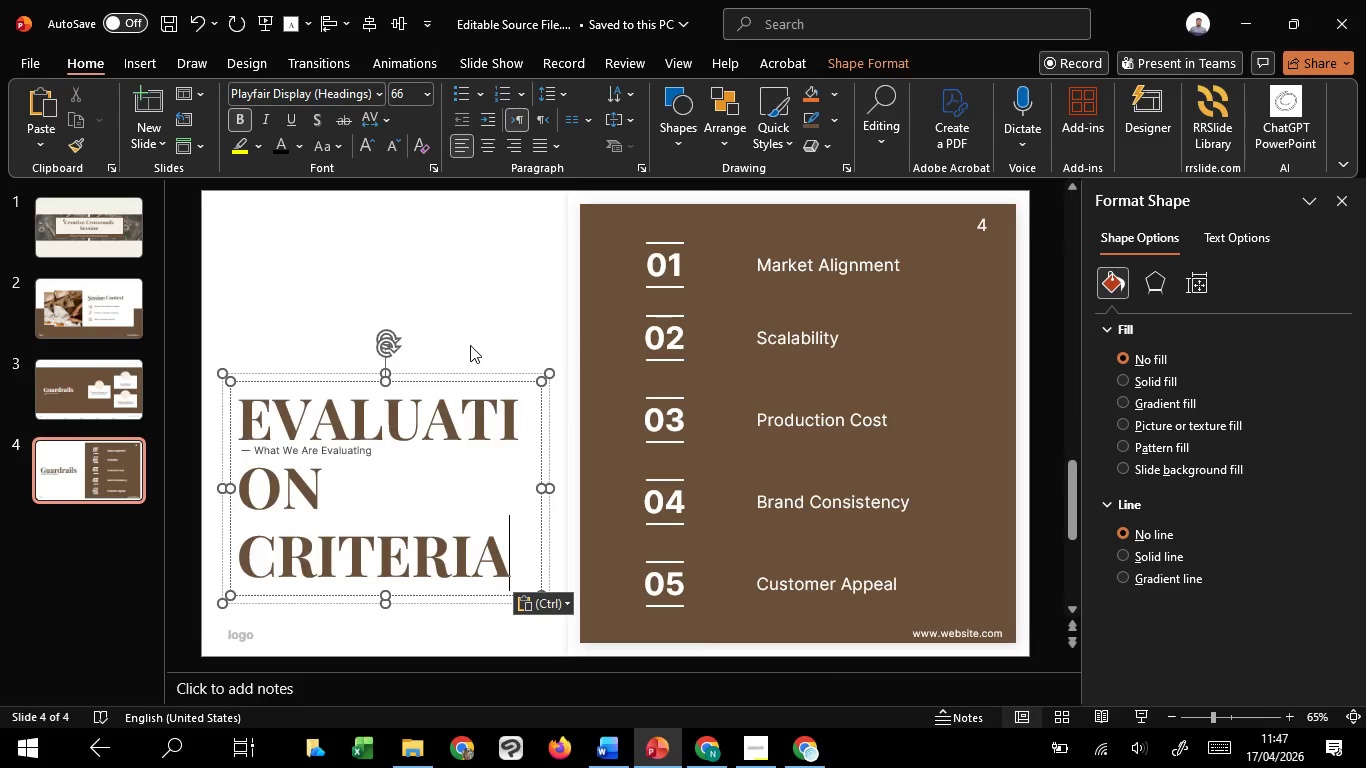 
key(Control+A)
 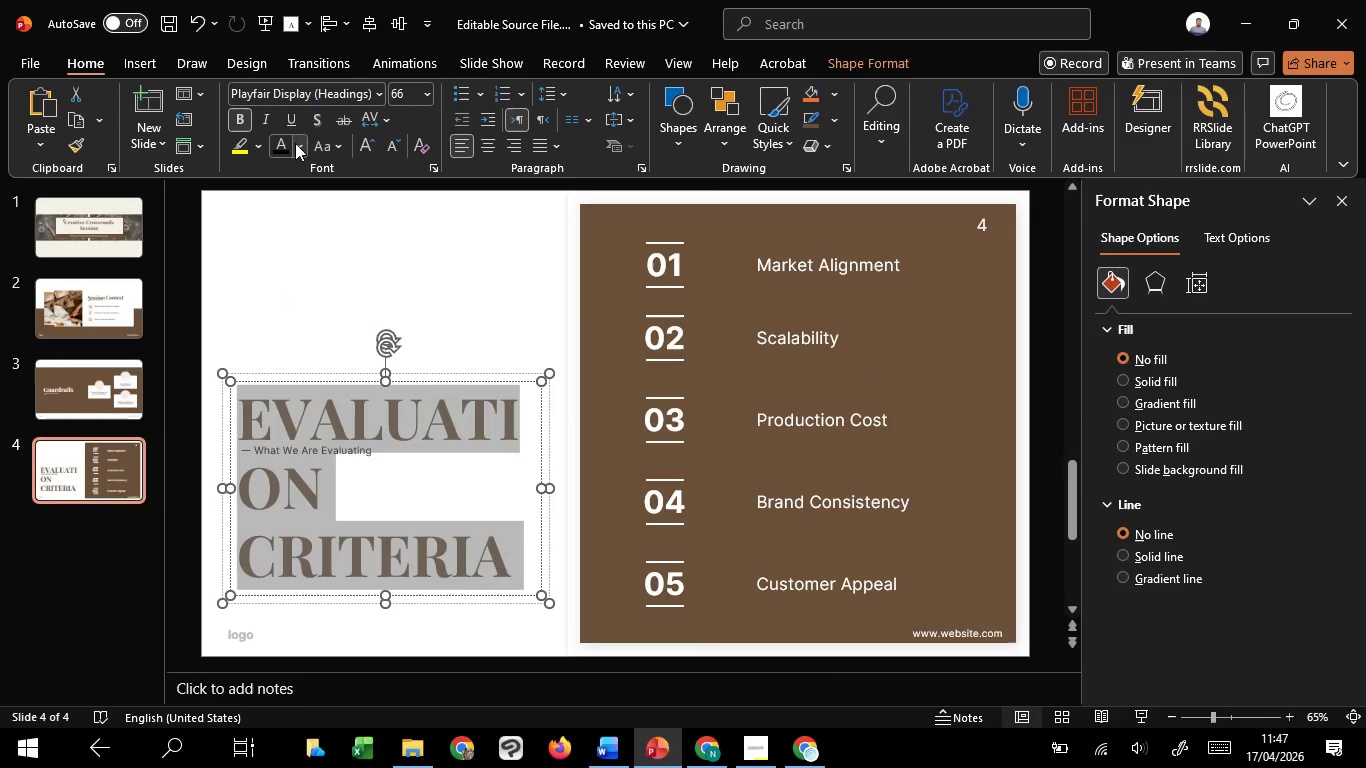 
left_click([299, 143])
 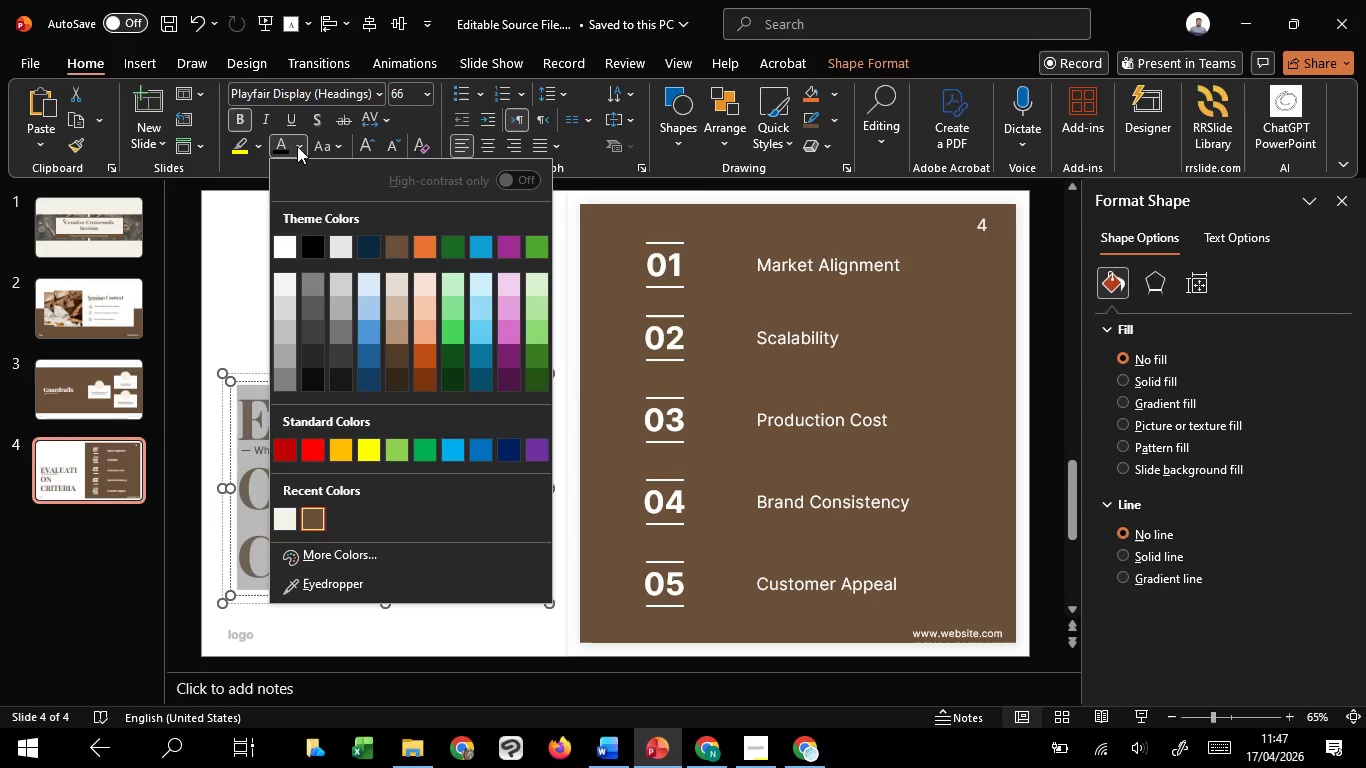 
left_click([299, 145])
 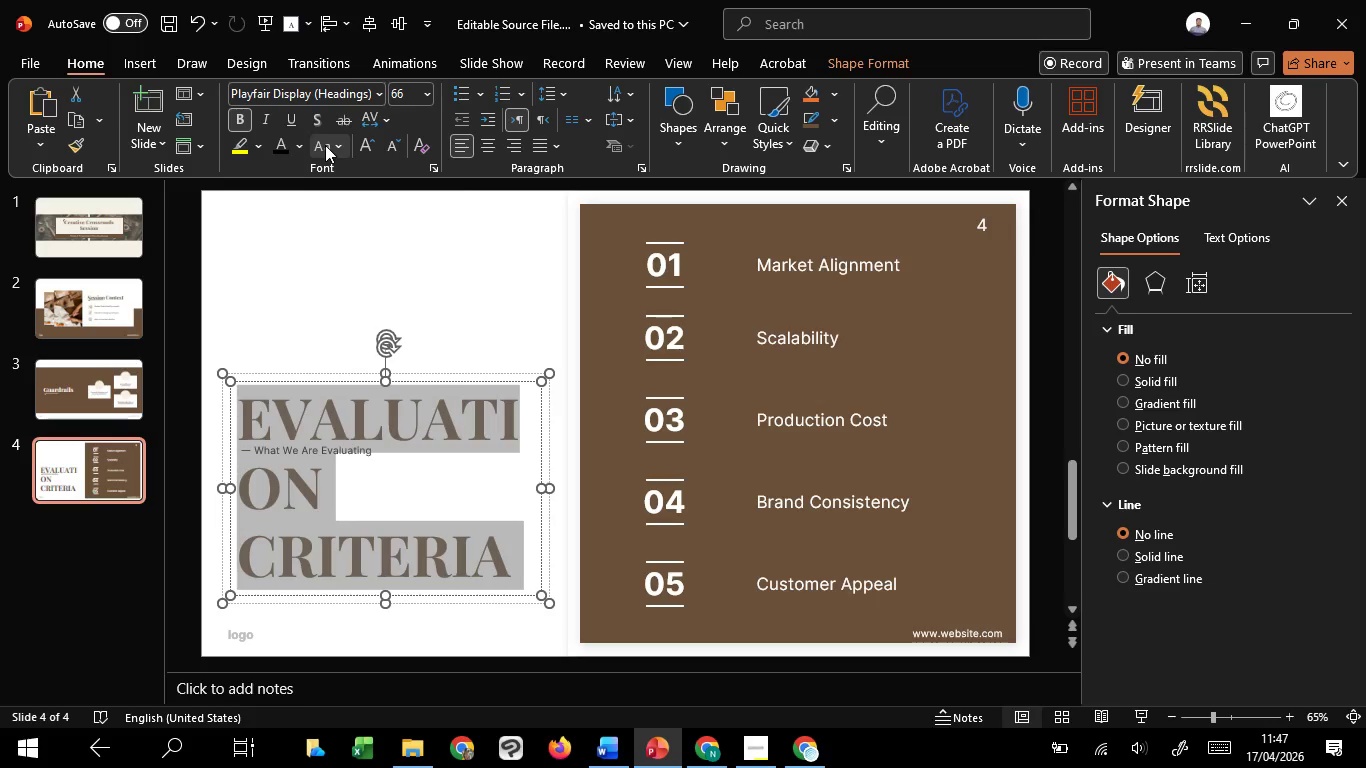 
left_click([325, 145])
 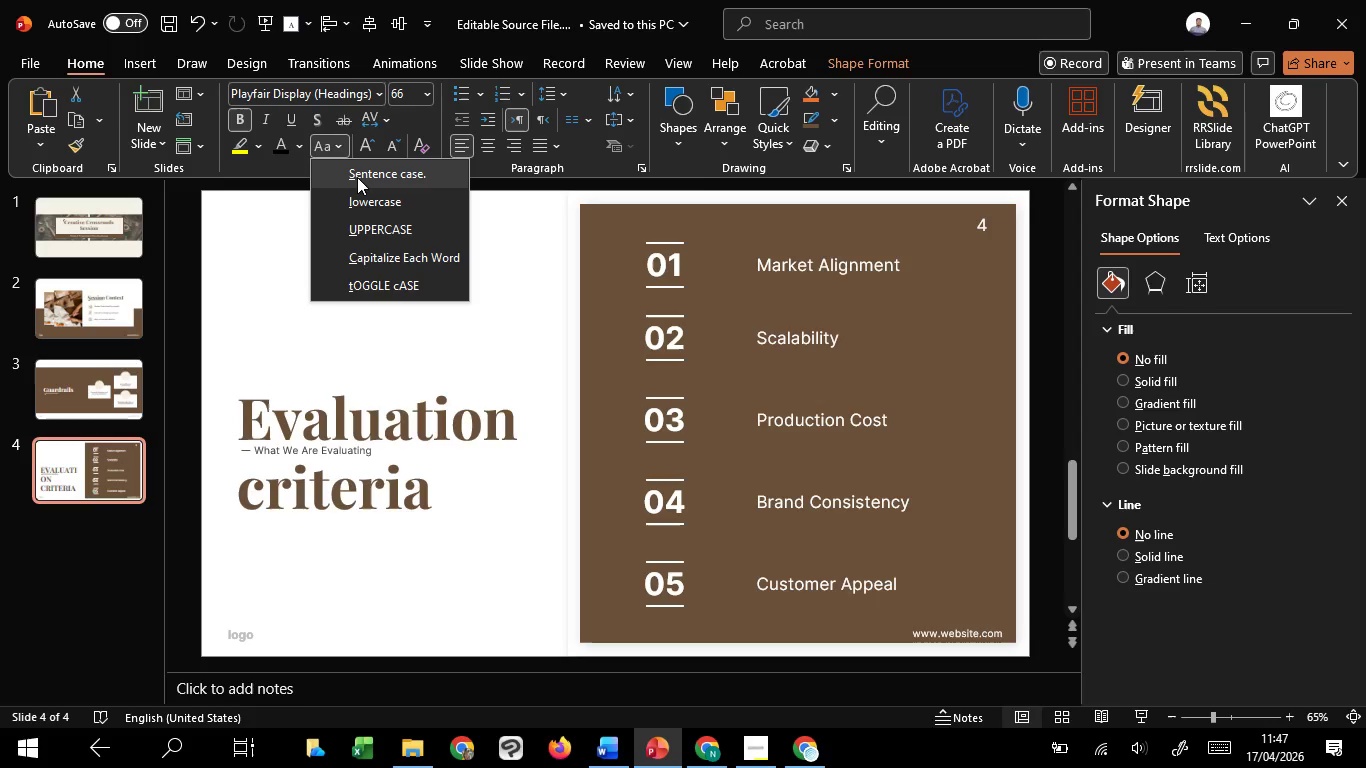 
wait(7.05)
 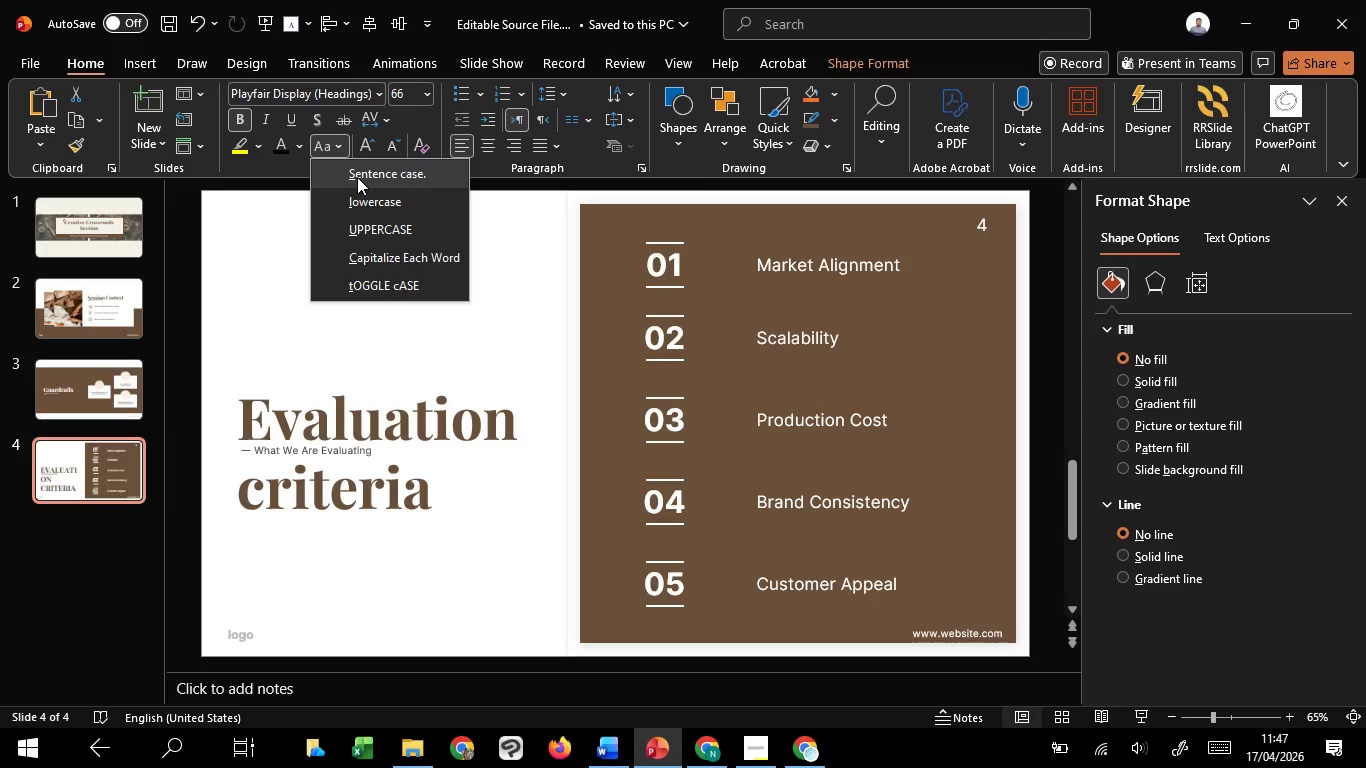 
left_click([392, 259])
 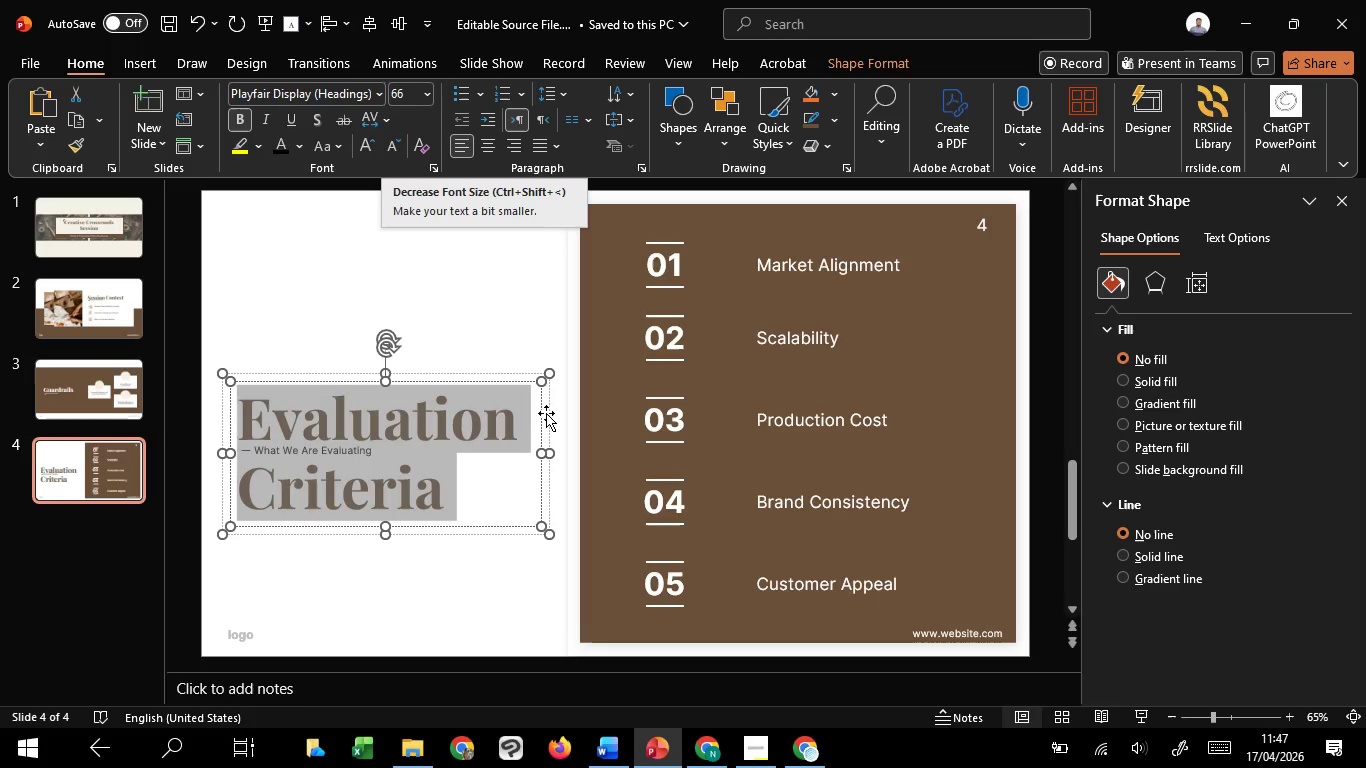 
left_click_drag(start_coordinate=[544, 451], to_coordinate=[843, 489])
 